 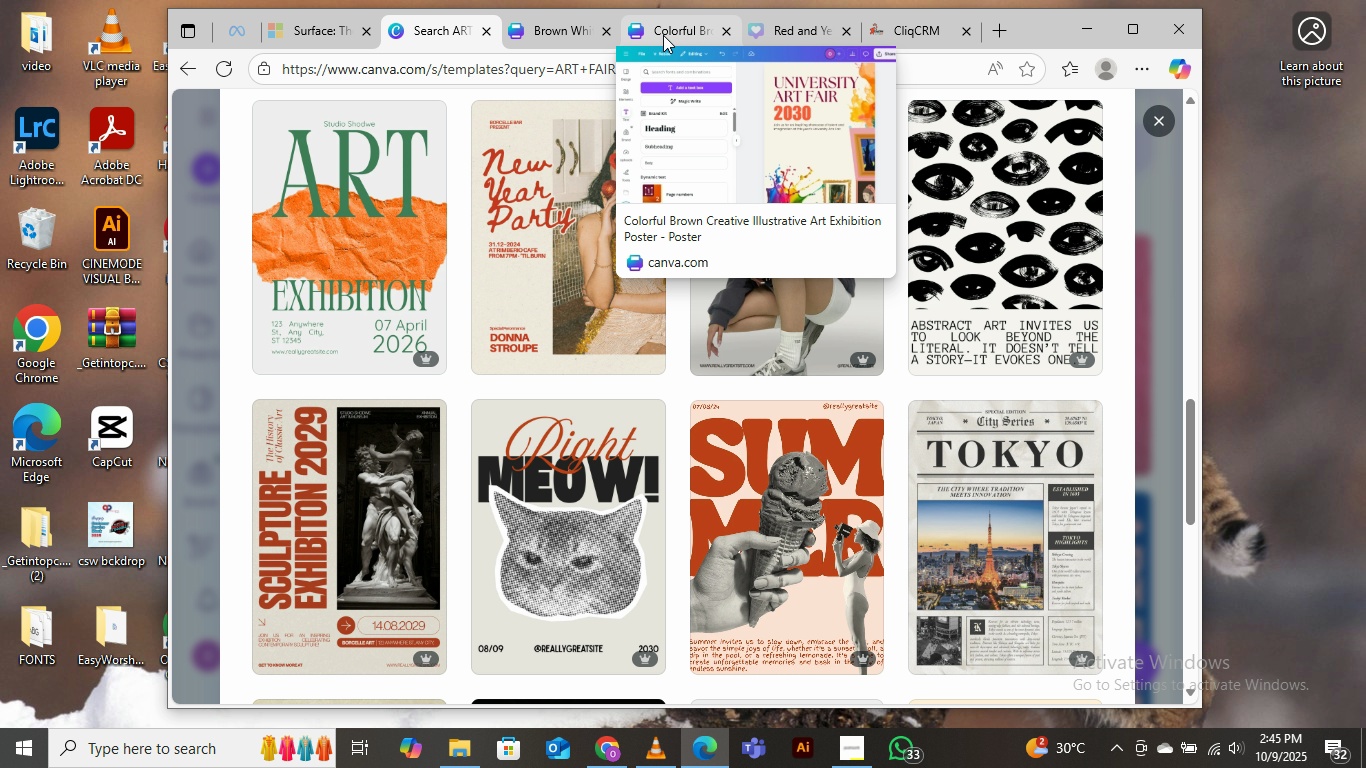 
left_click([663, 35])
 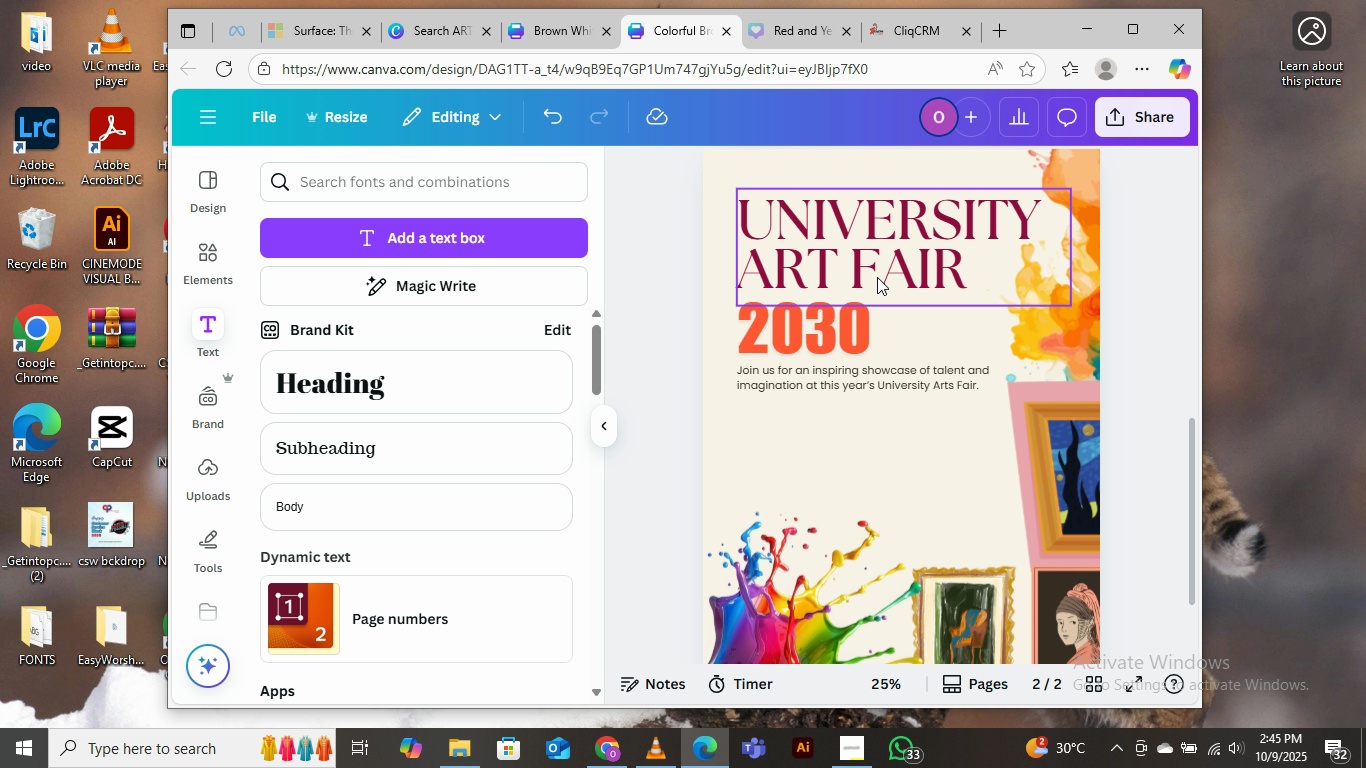 
scroll: coordinate [877, 277], scroll_direction: up, amount: 2.0
 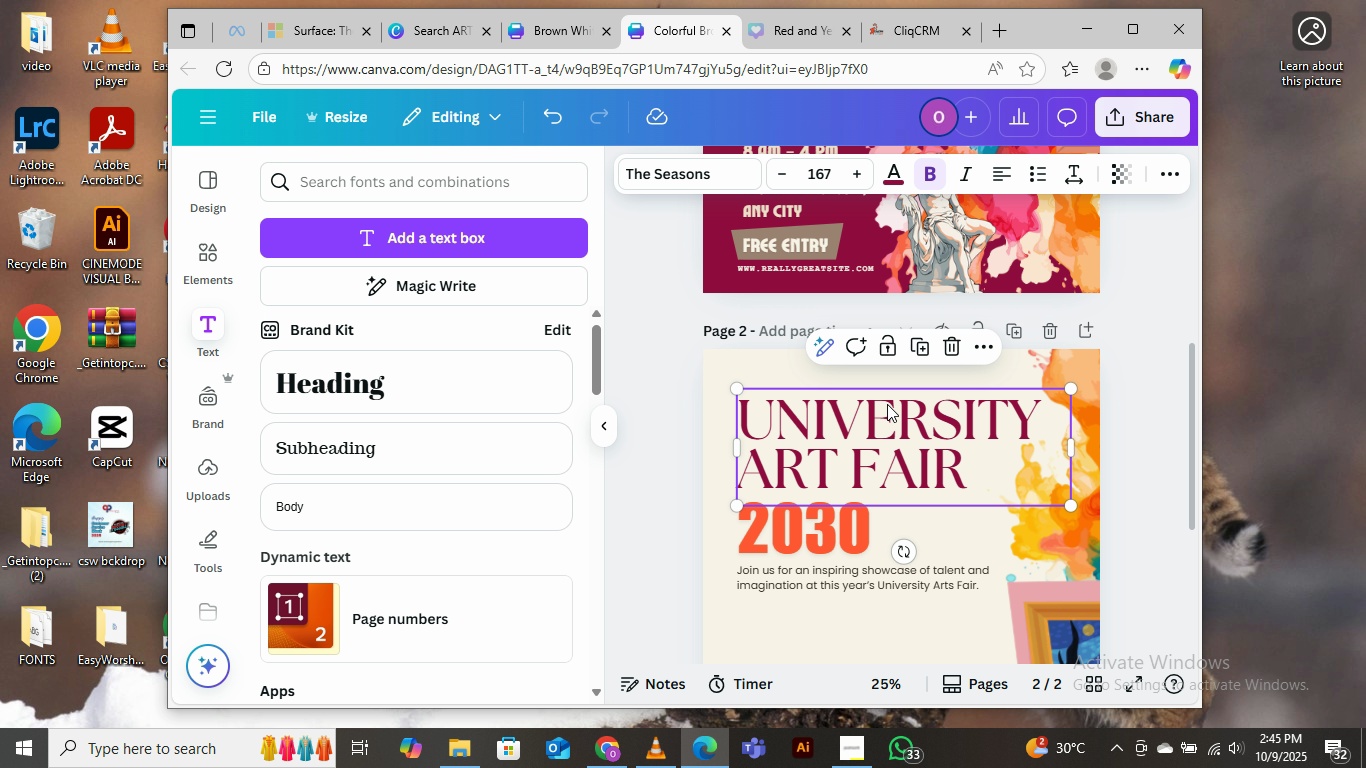 
left_click([887, 404])
 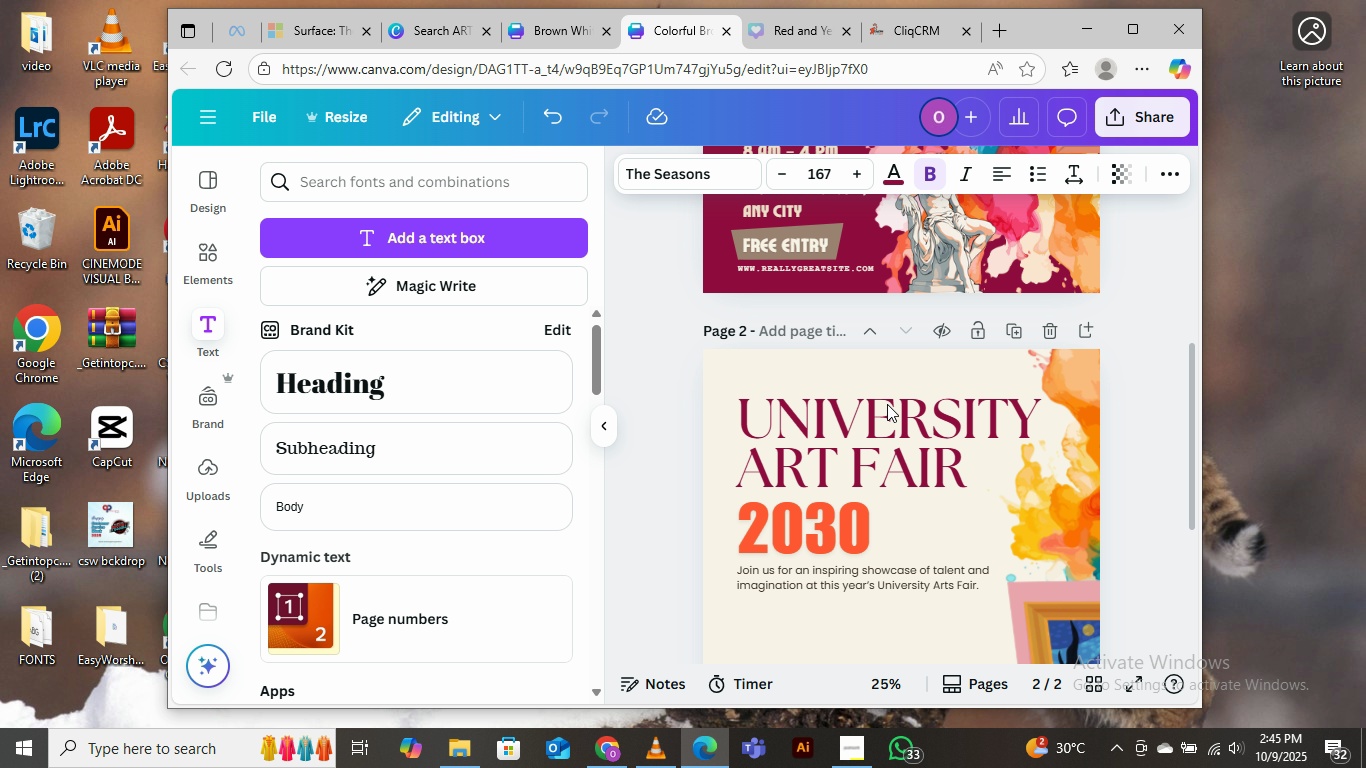 
key(ArrowUp)
 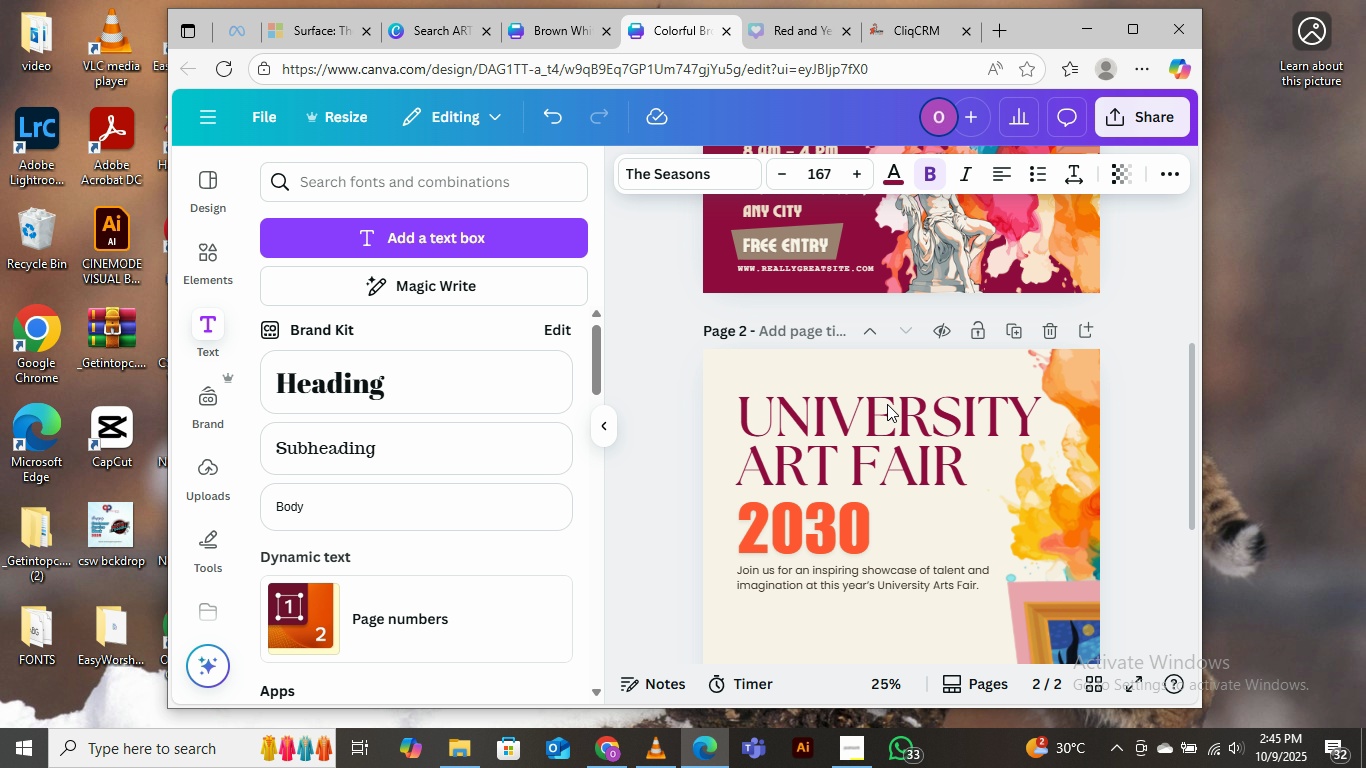 
key(ArrowUp)
 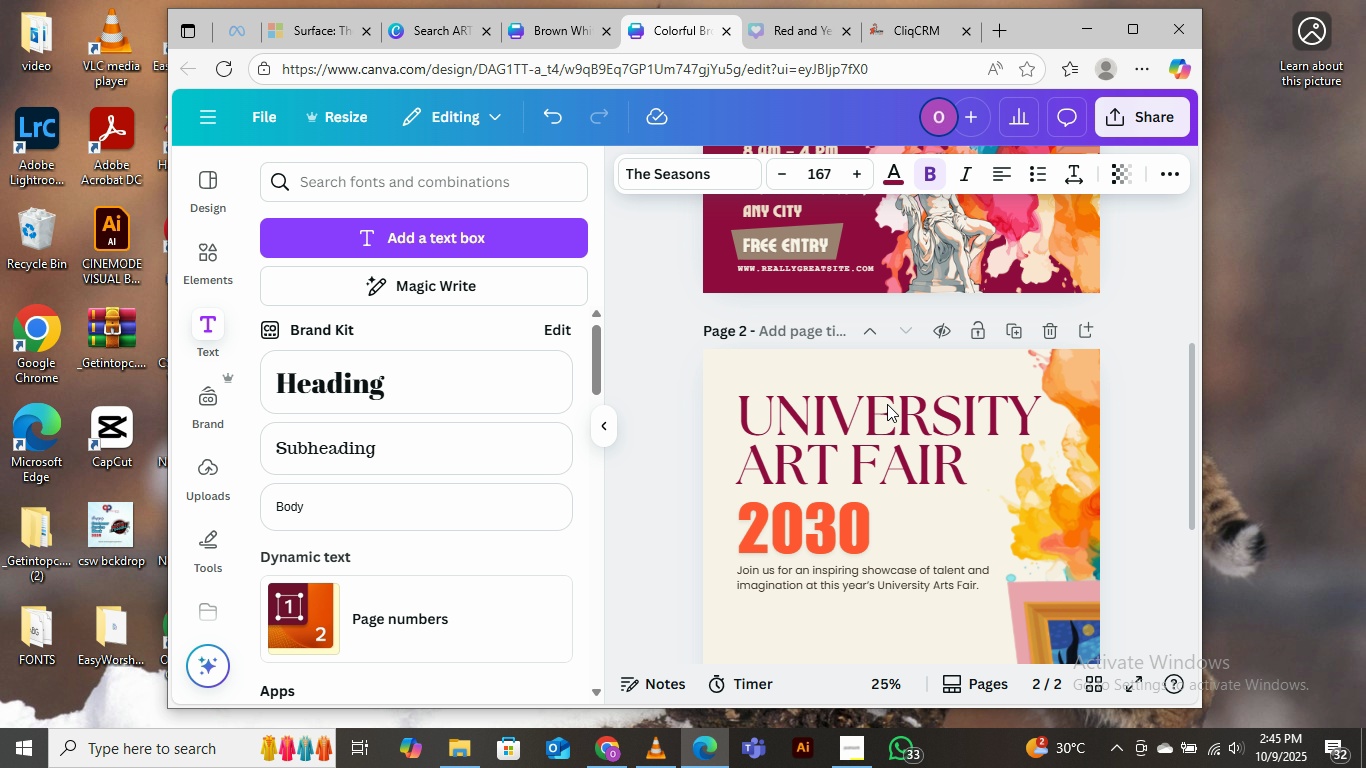 
hold_key(key=ArrowUp, duration=0.58)
 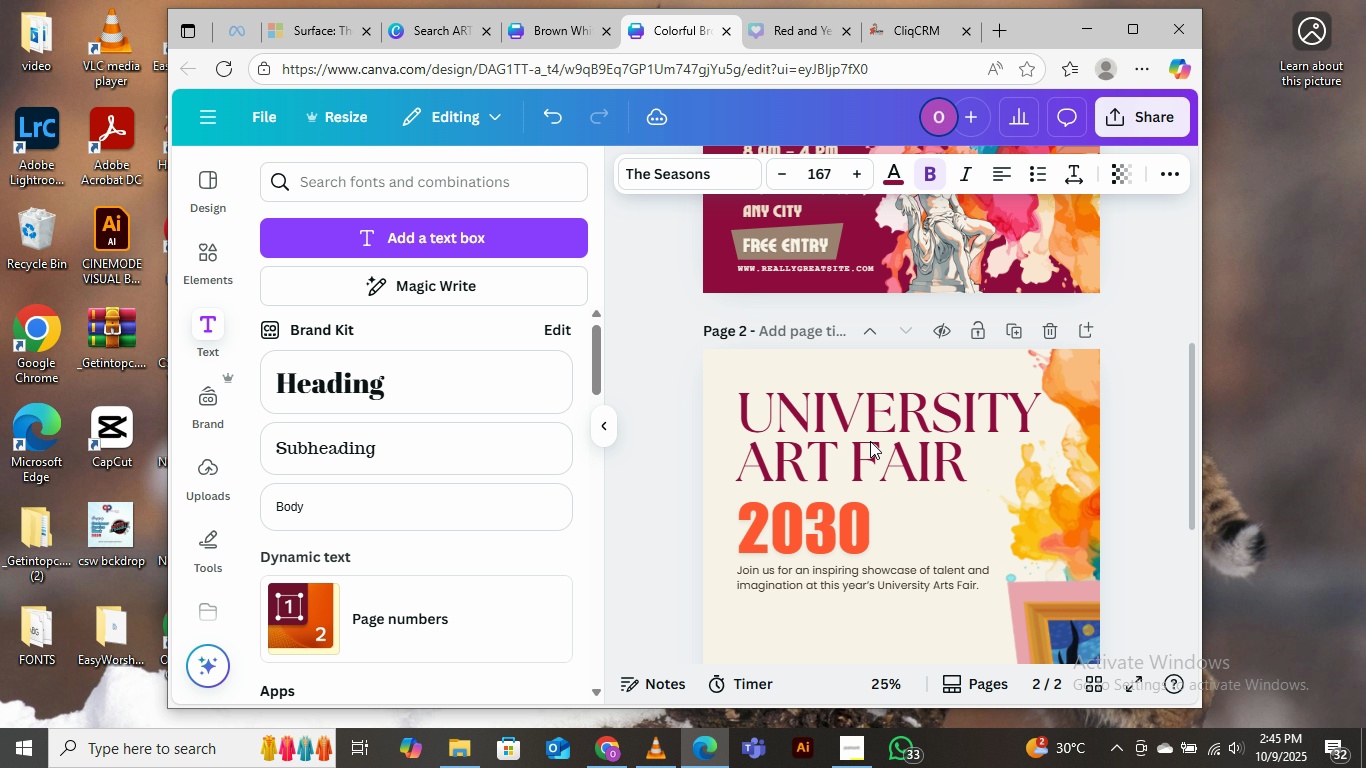 
key(ArrowUp)
 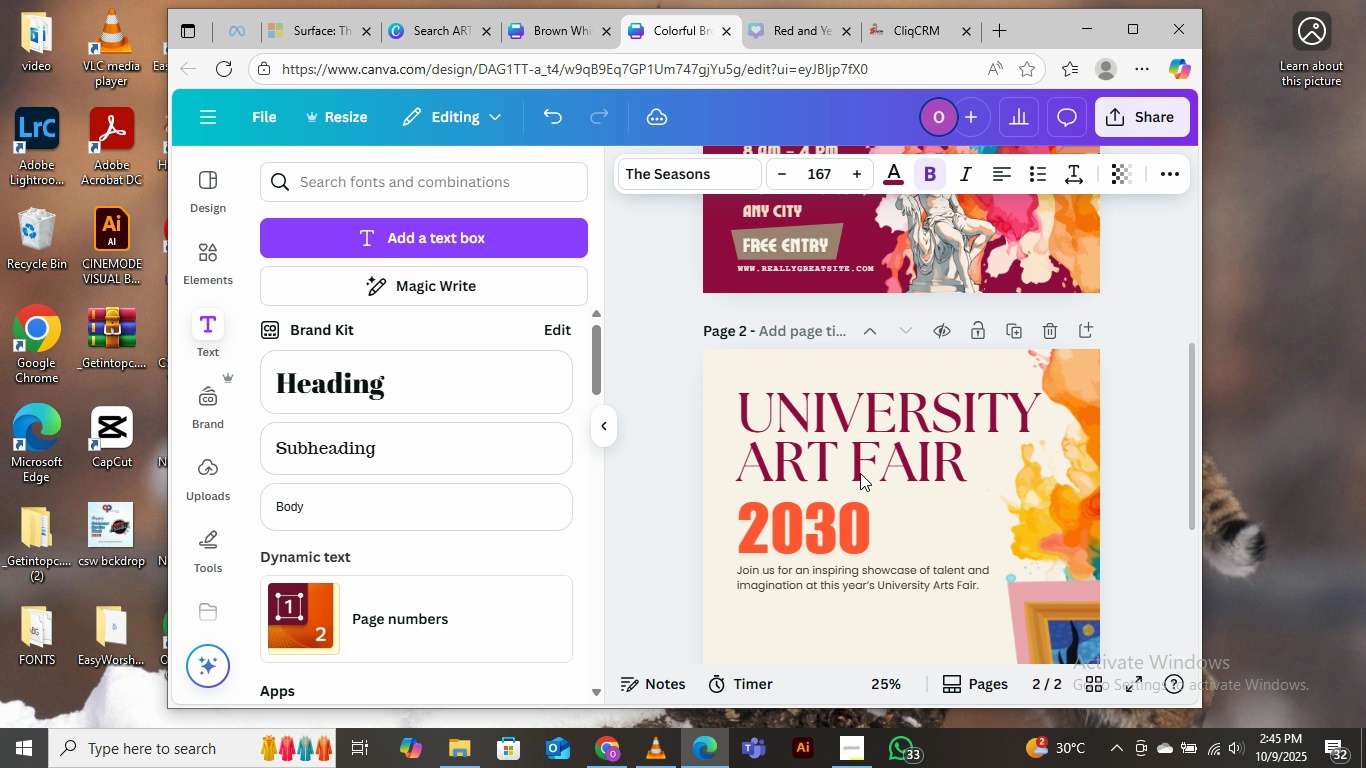 
key(ArrowUp)
 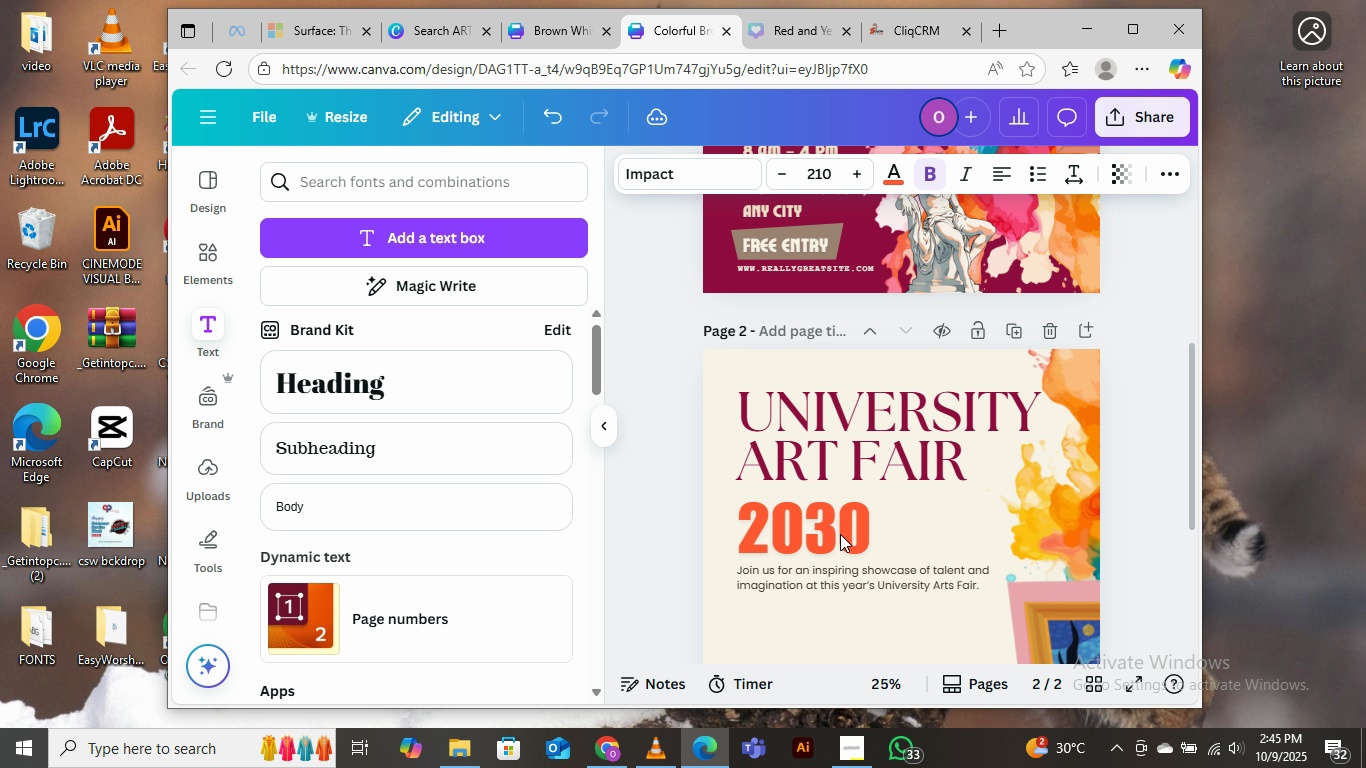 
key(ArrowUp)
 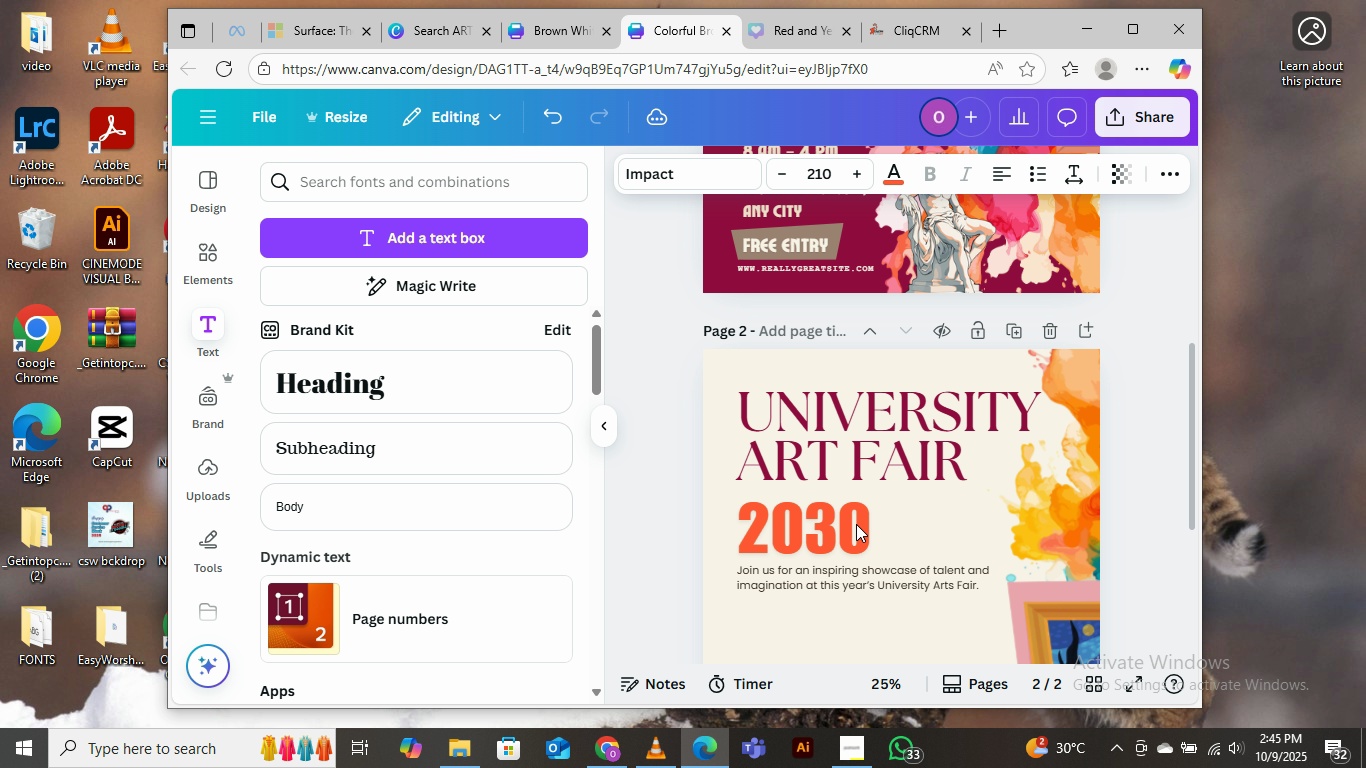 
left_click([840, 534])
 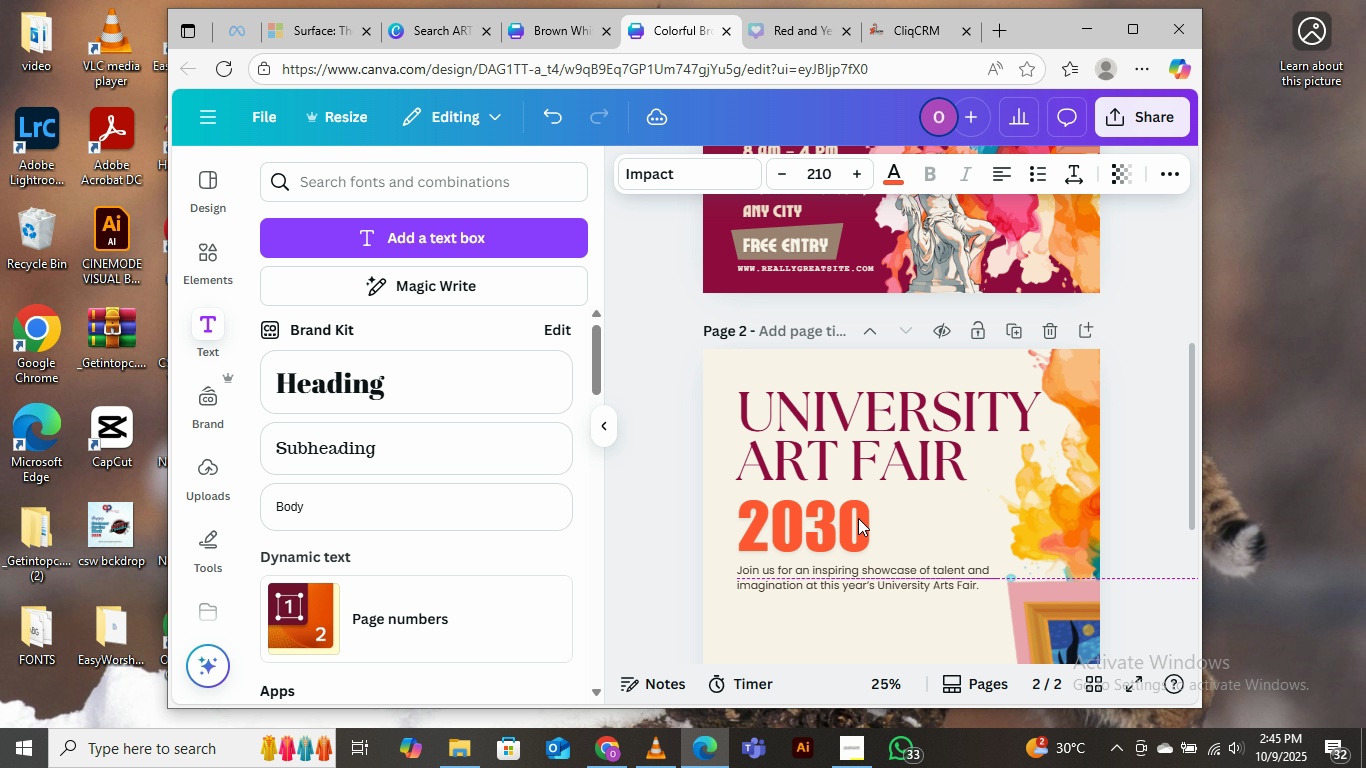 
key(ArrowUp)
 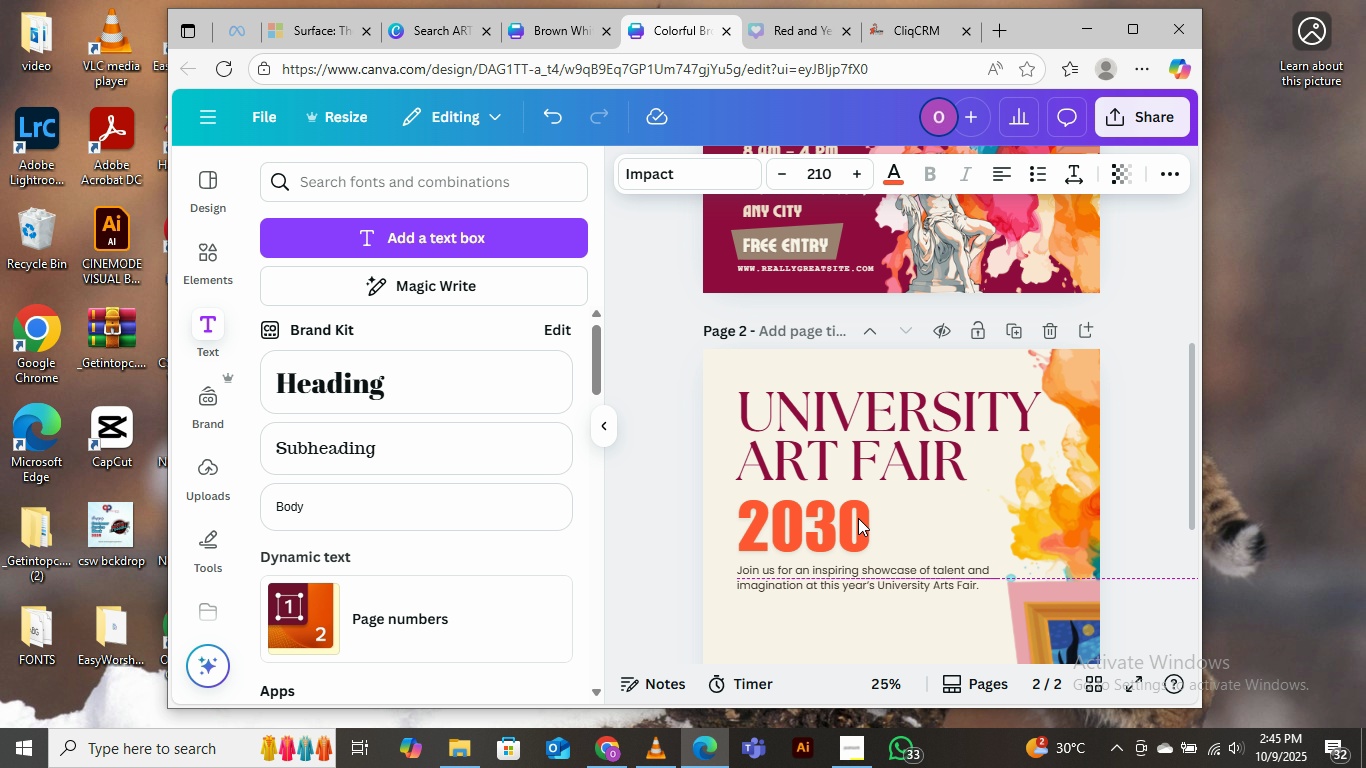 
hold_key(key=ArrowUp, duration=0.69)
 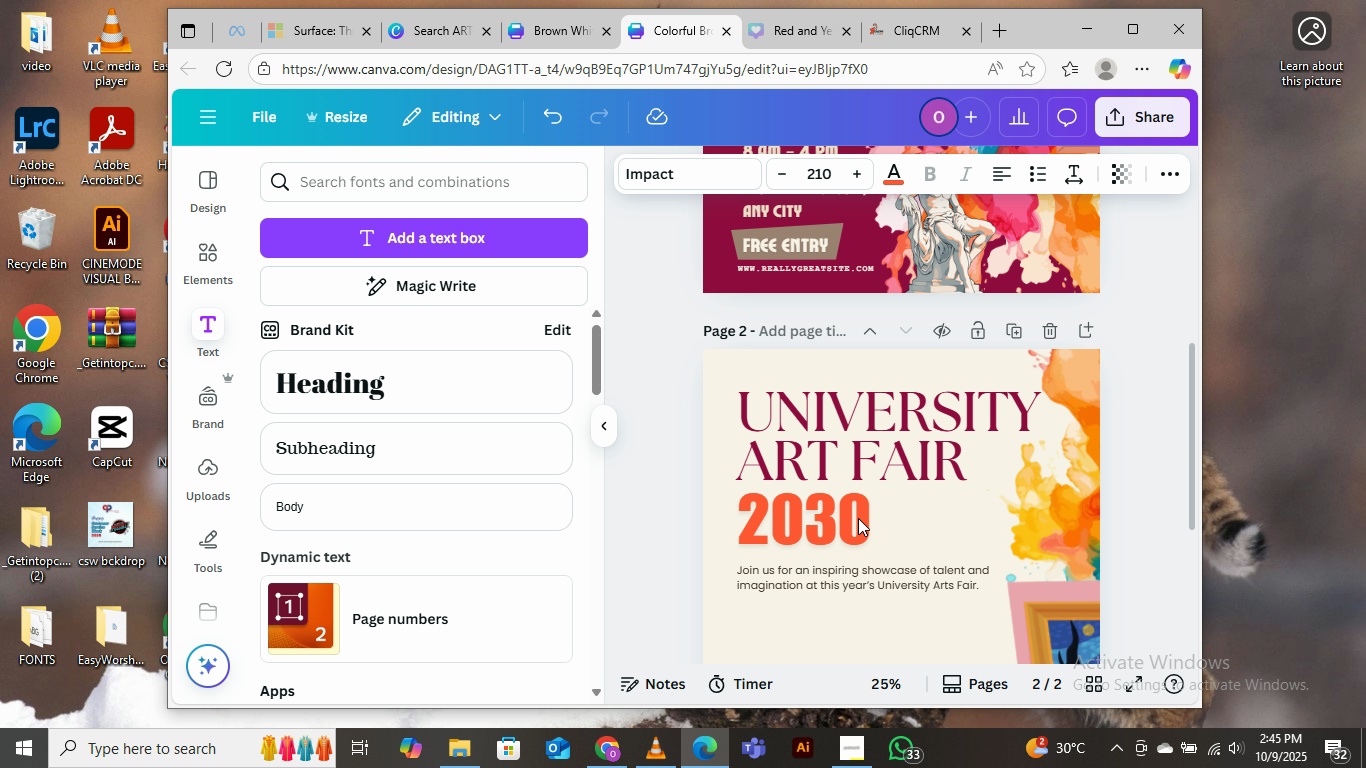 
key(ArrowUp)
 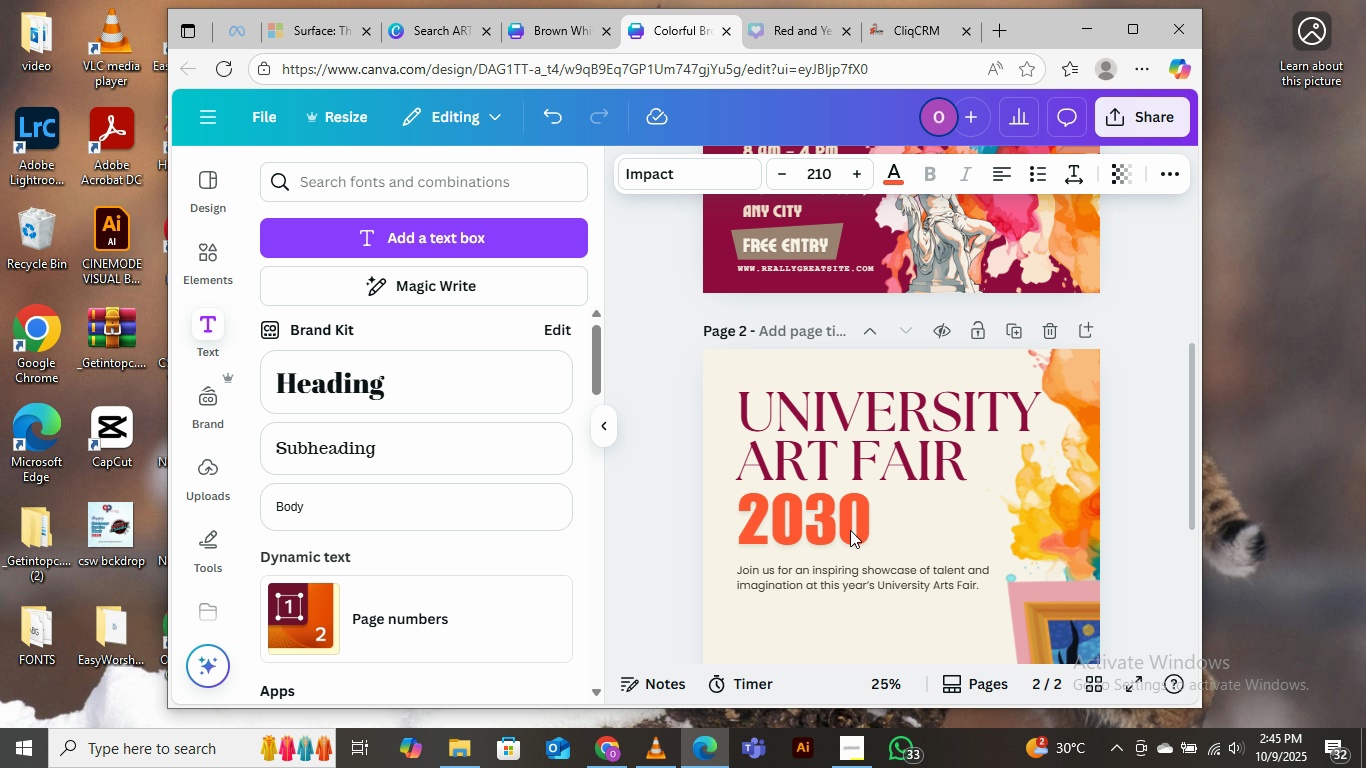 
key(ArrowUp)
 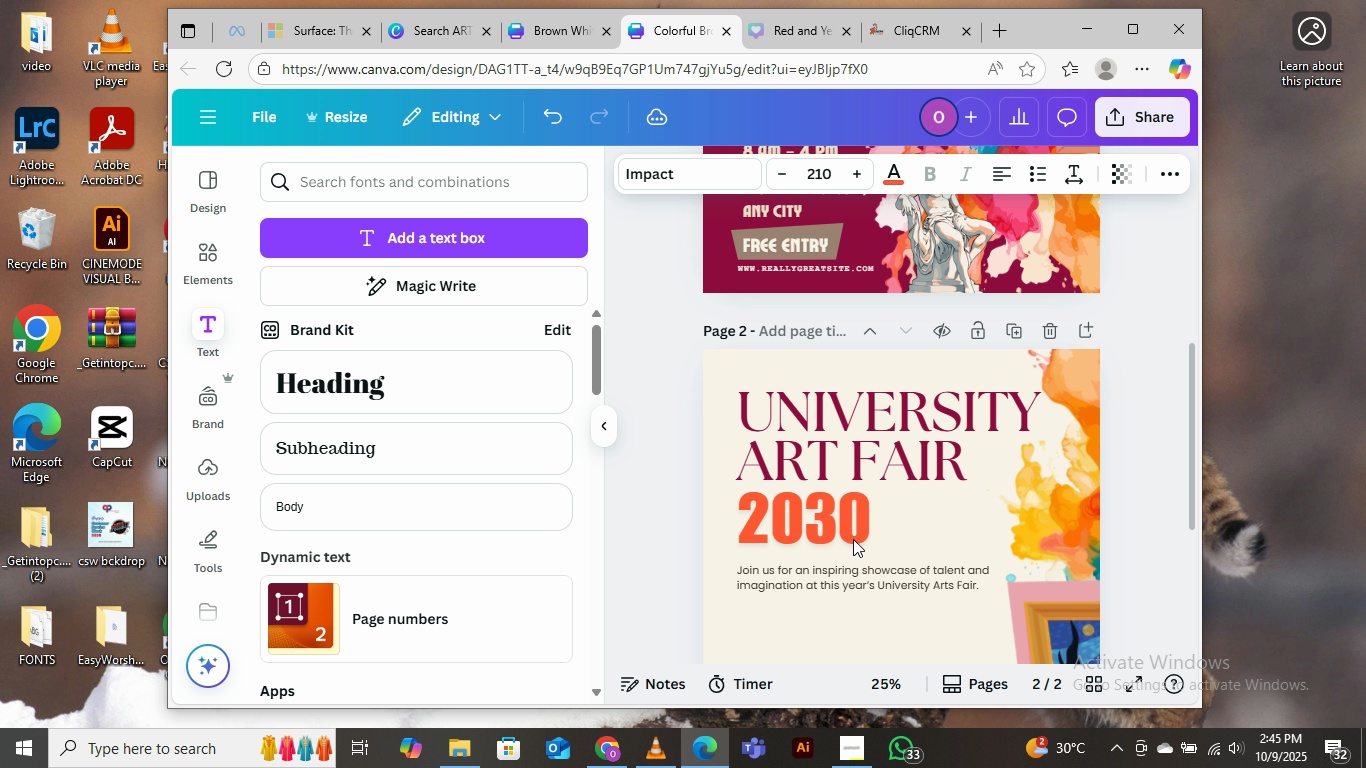 
key(ArrowUp)
 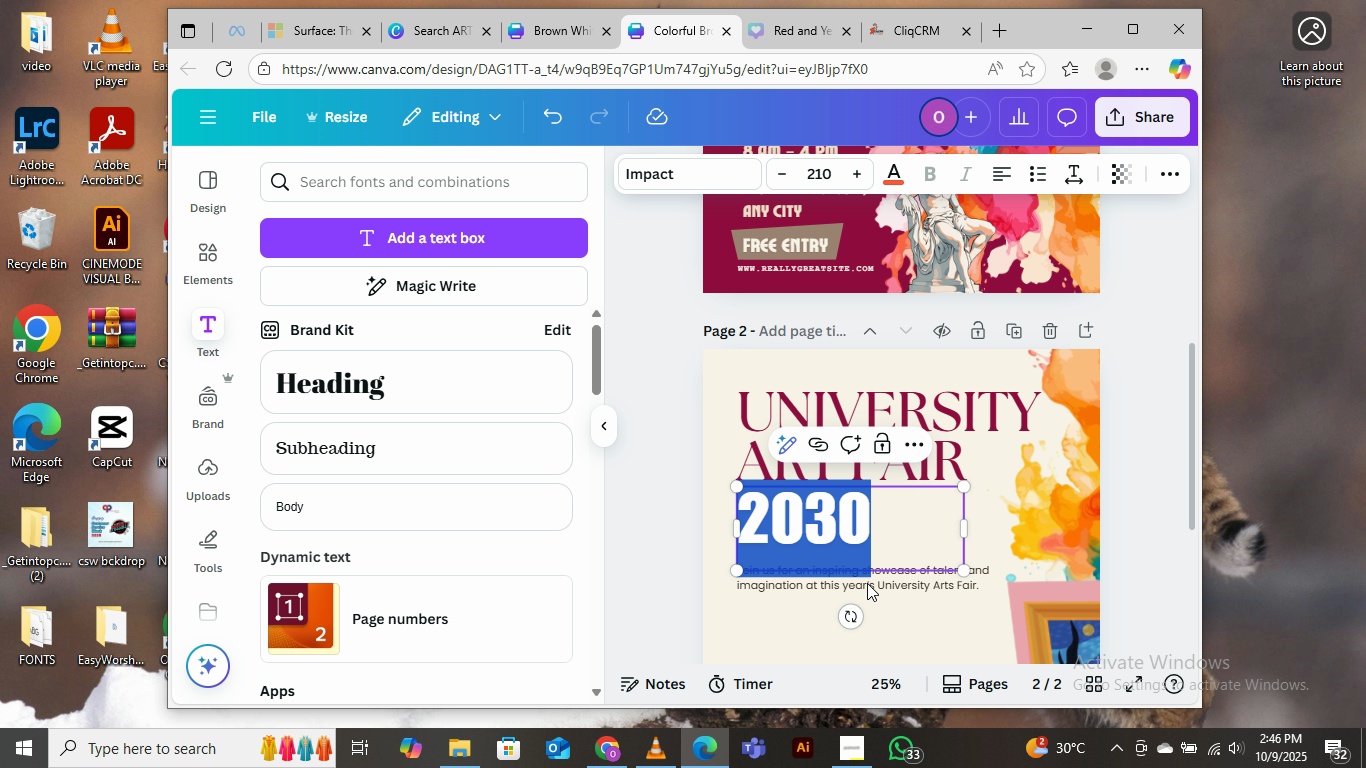 
left_click([867, 583])
 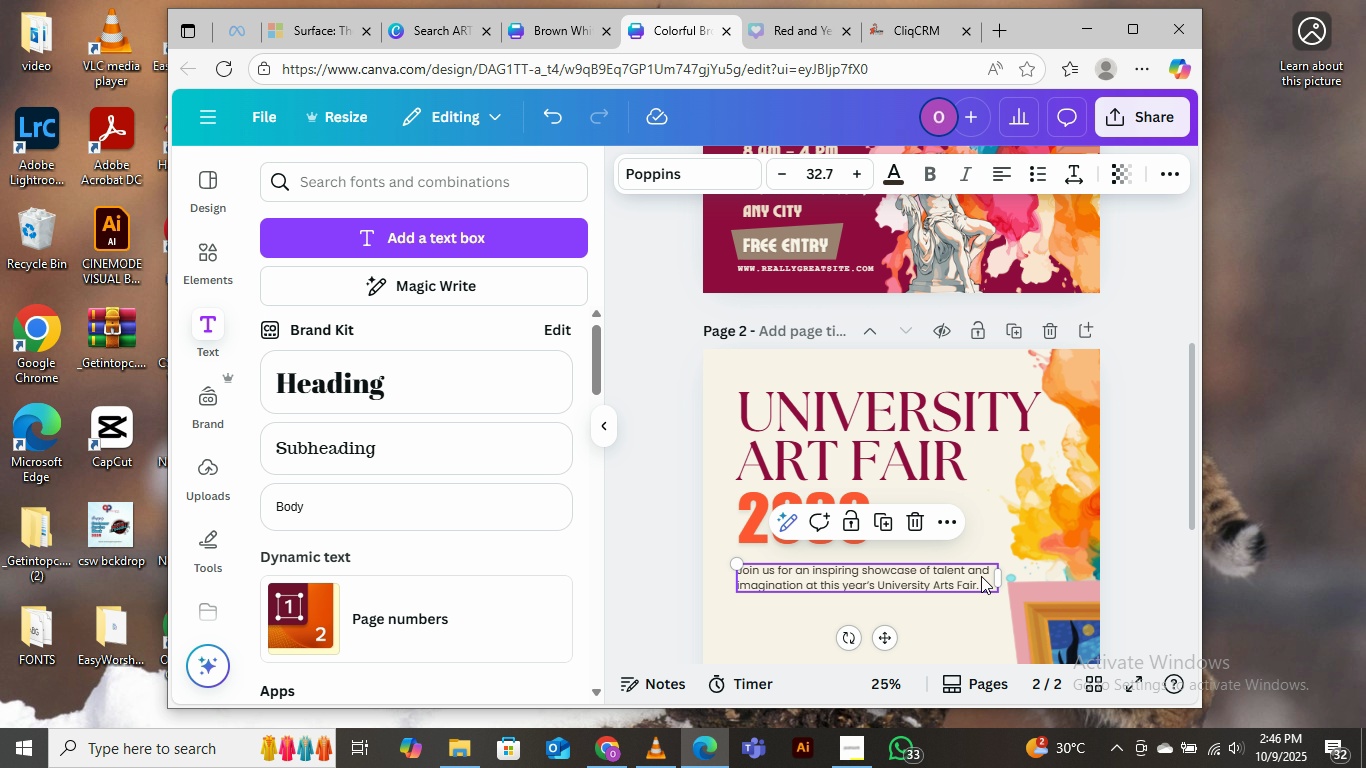 
left_click([981, 576])
 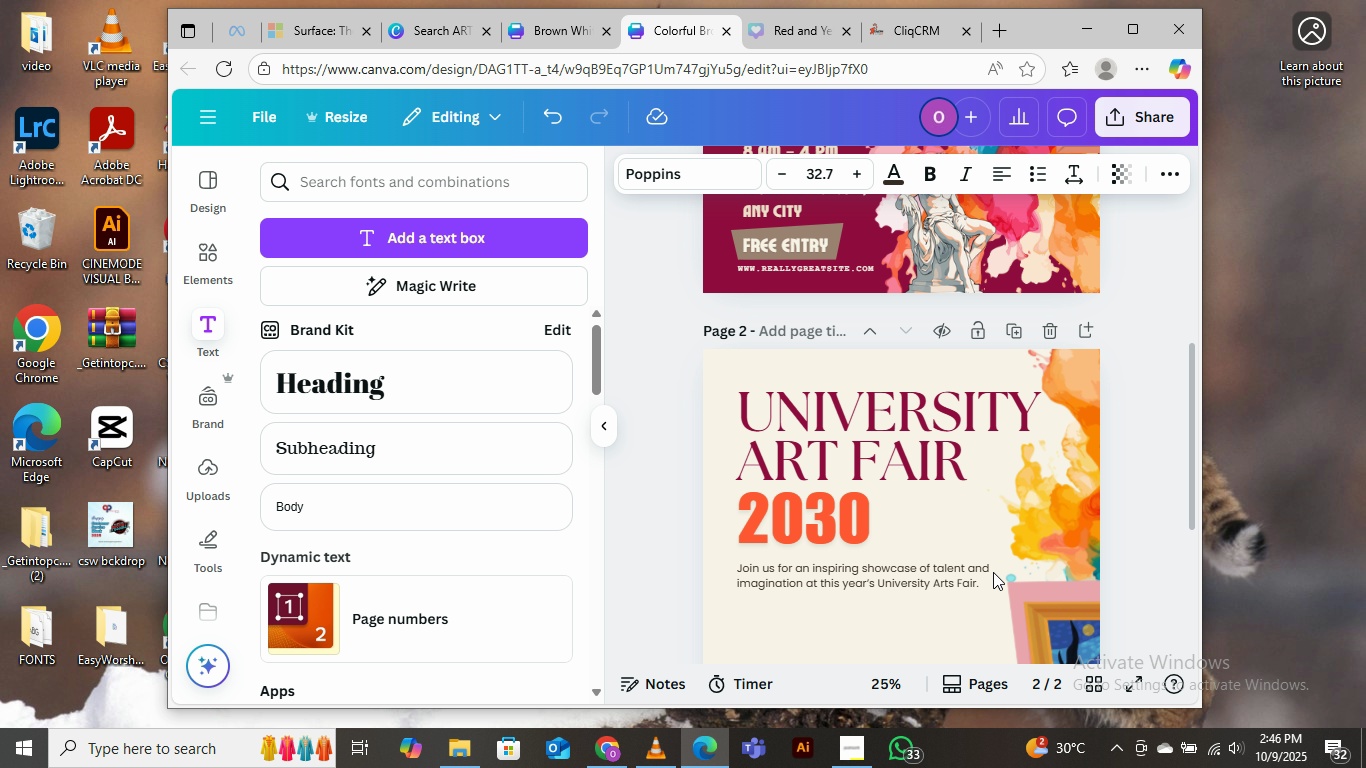 
key(ArrowUp)
 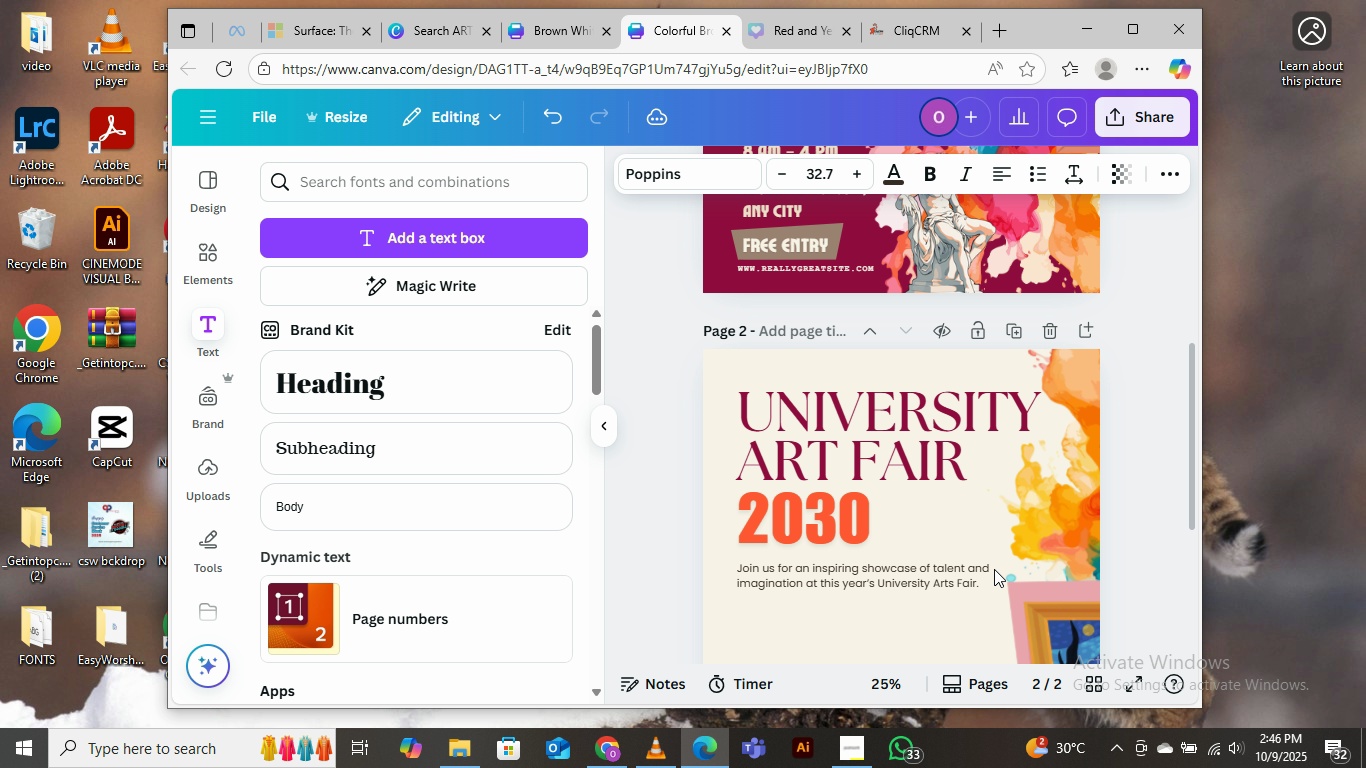 
hold_key(key=ArrowUp, duration=0.49)
 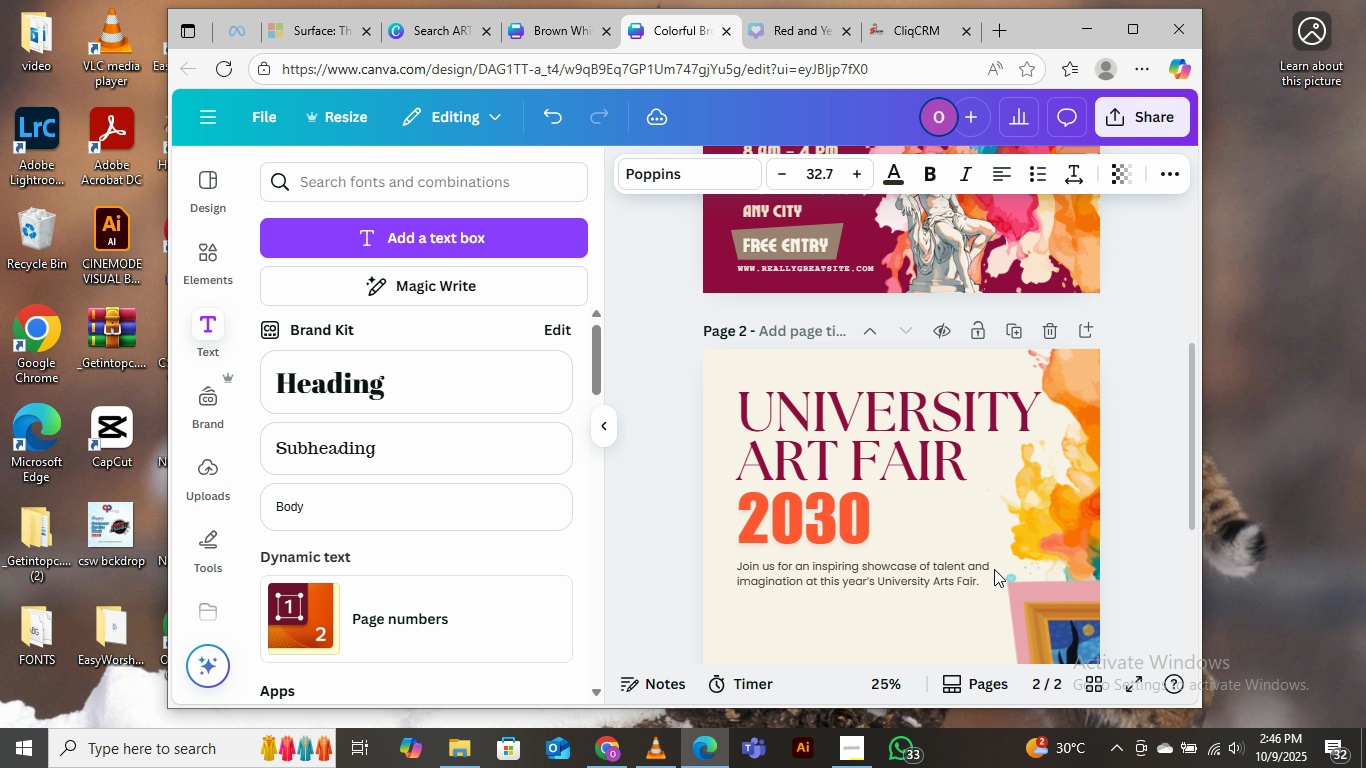 
hold_key(key=ArrowUp, duration=0.69)
 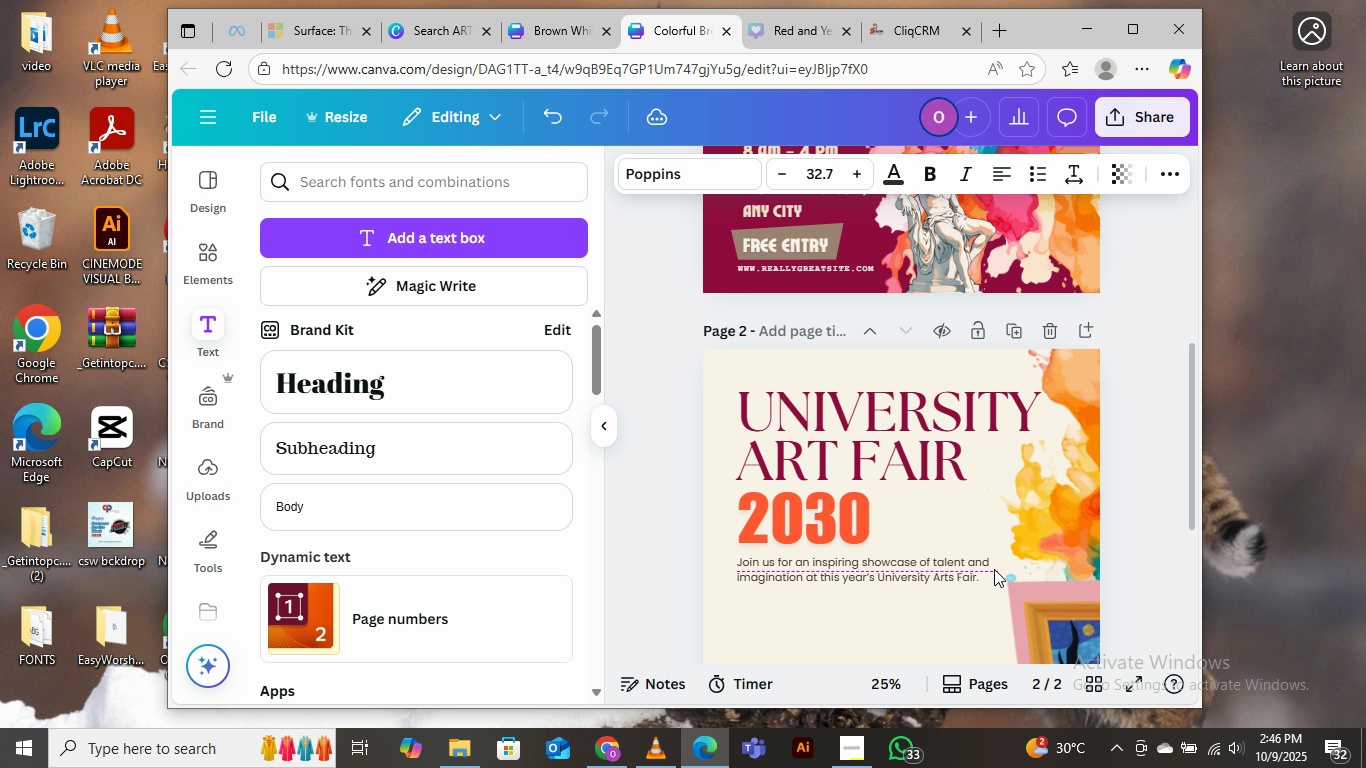 
key(ArrowUp)
 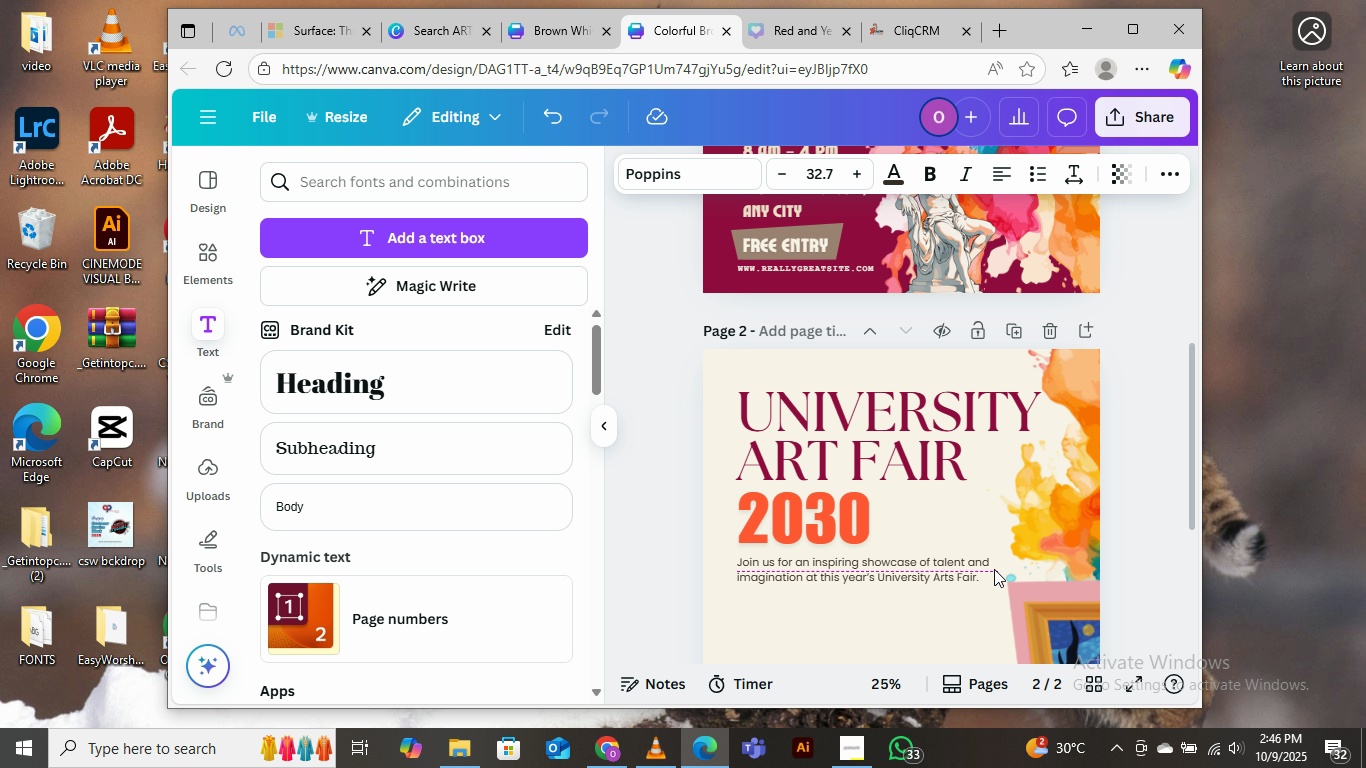 
key(ArrowDown)
 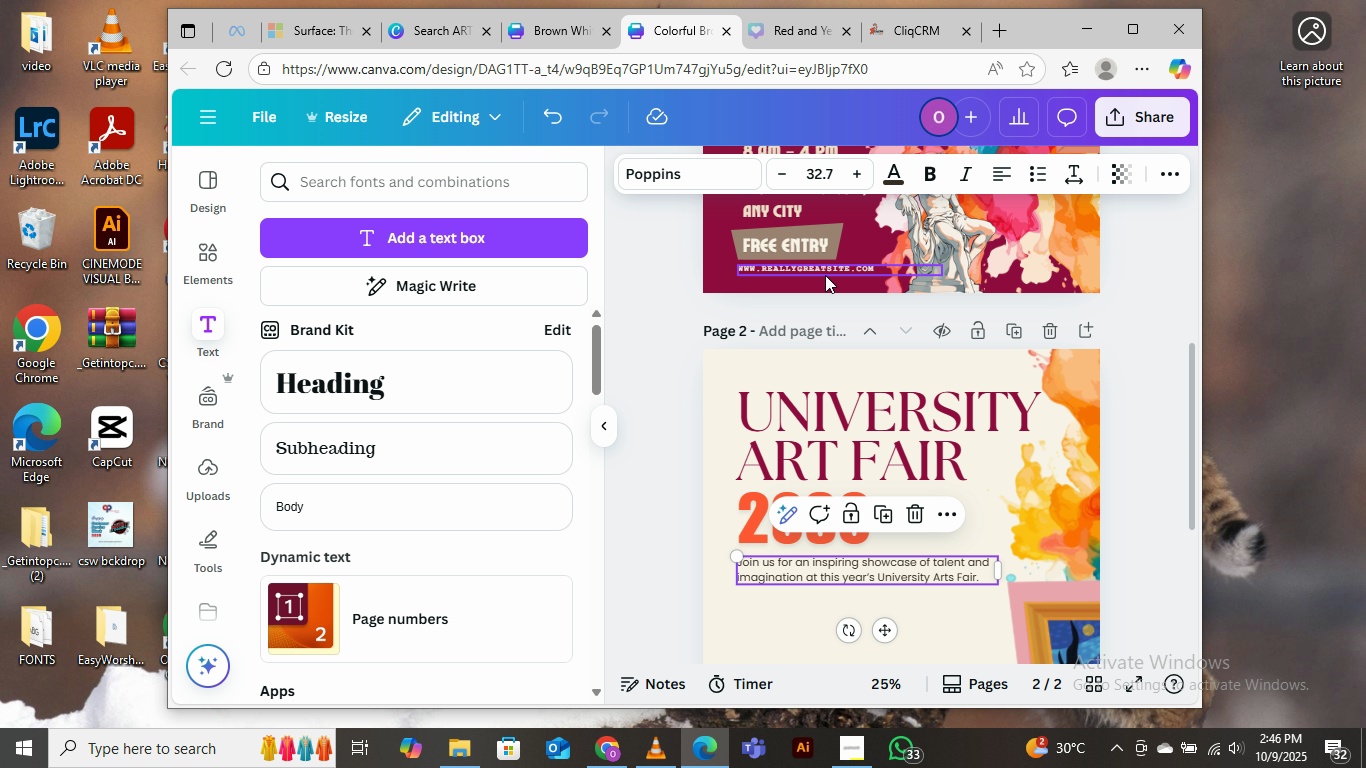 
wait(11.0)
 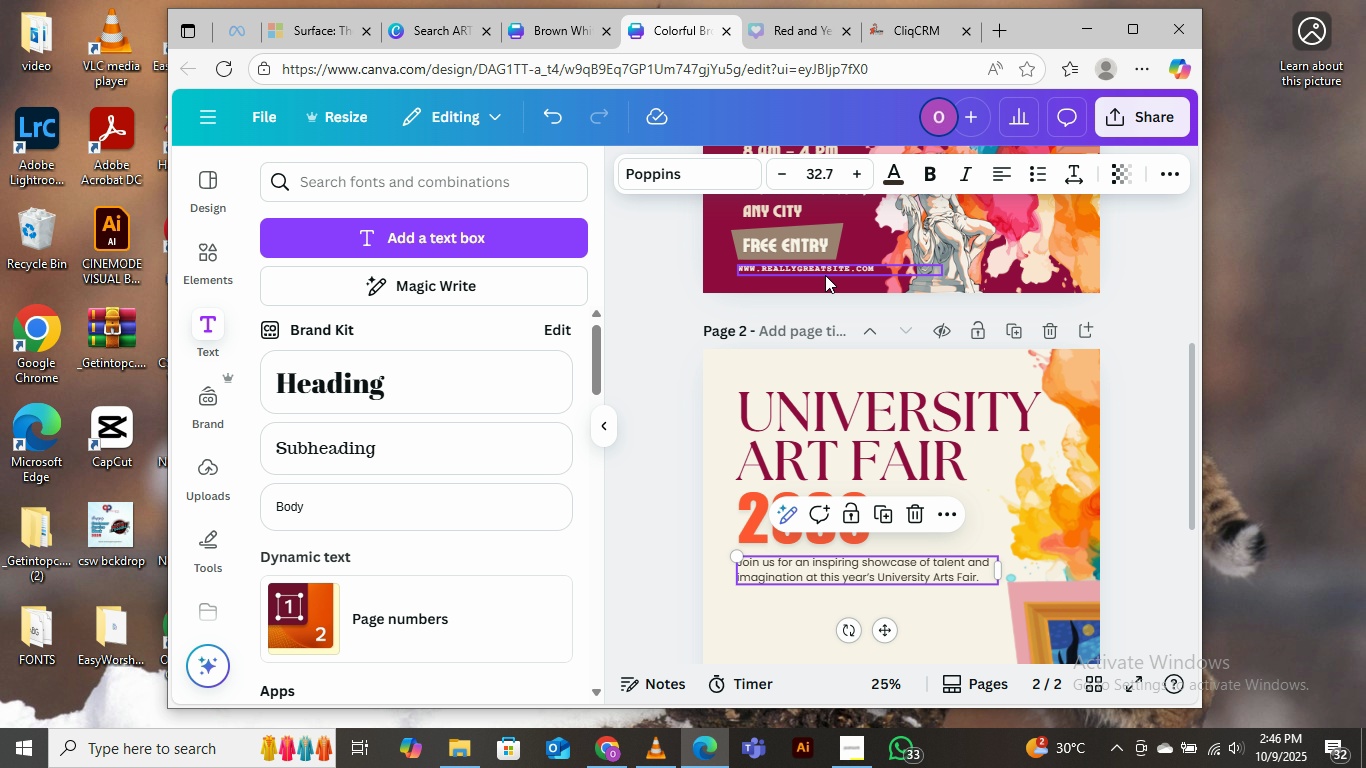 
left_click([893, 169])
 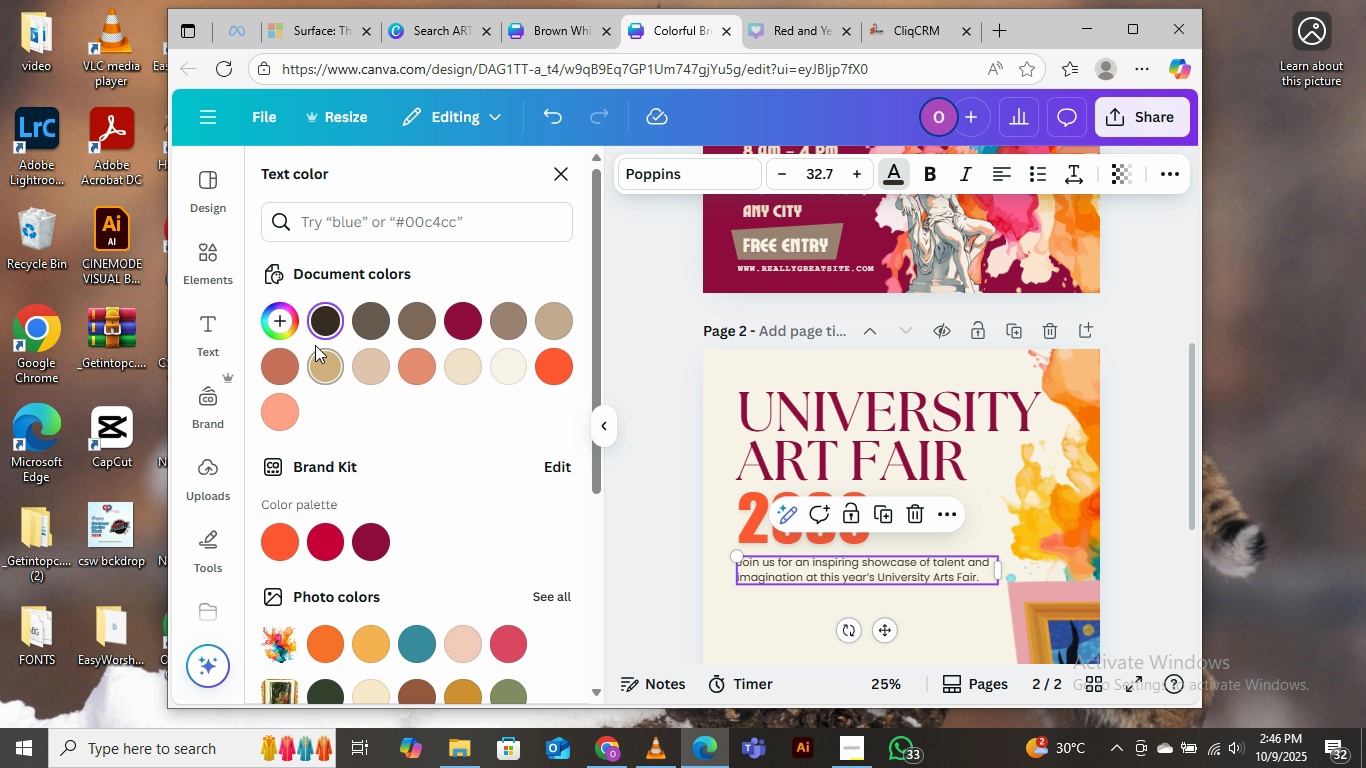 
left_click([275, 317])
 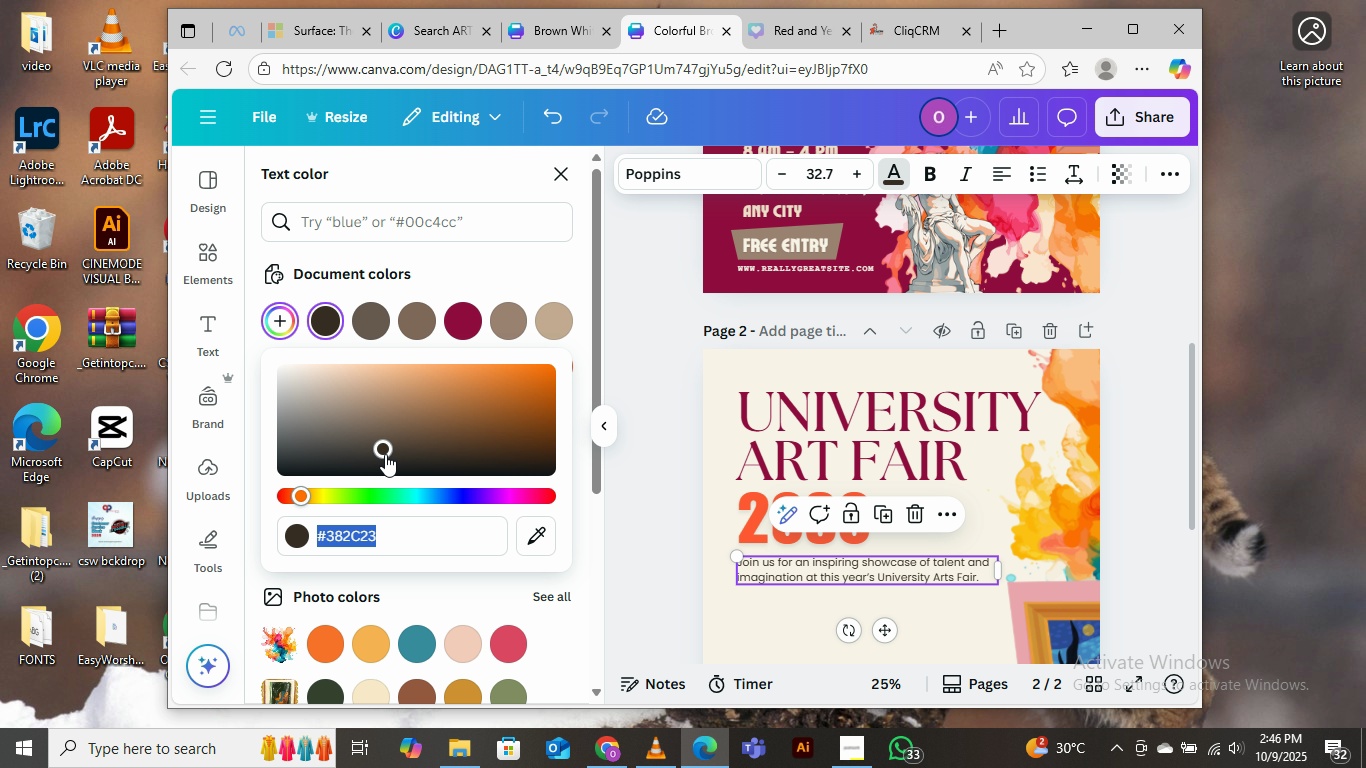 
left_click_drag(start_coordinate=[385, 452], to_coordinate=[263, 481])
 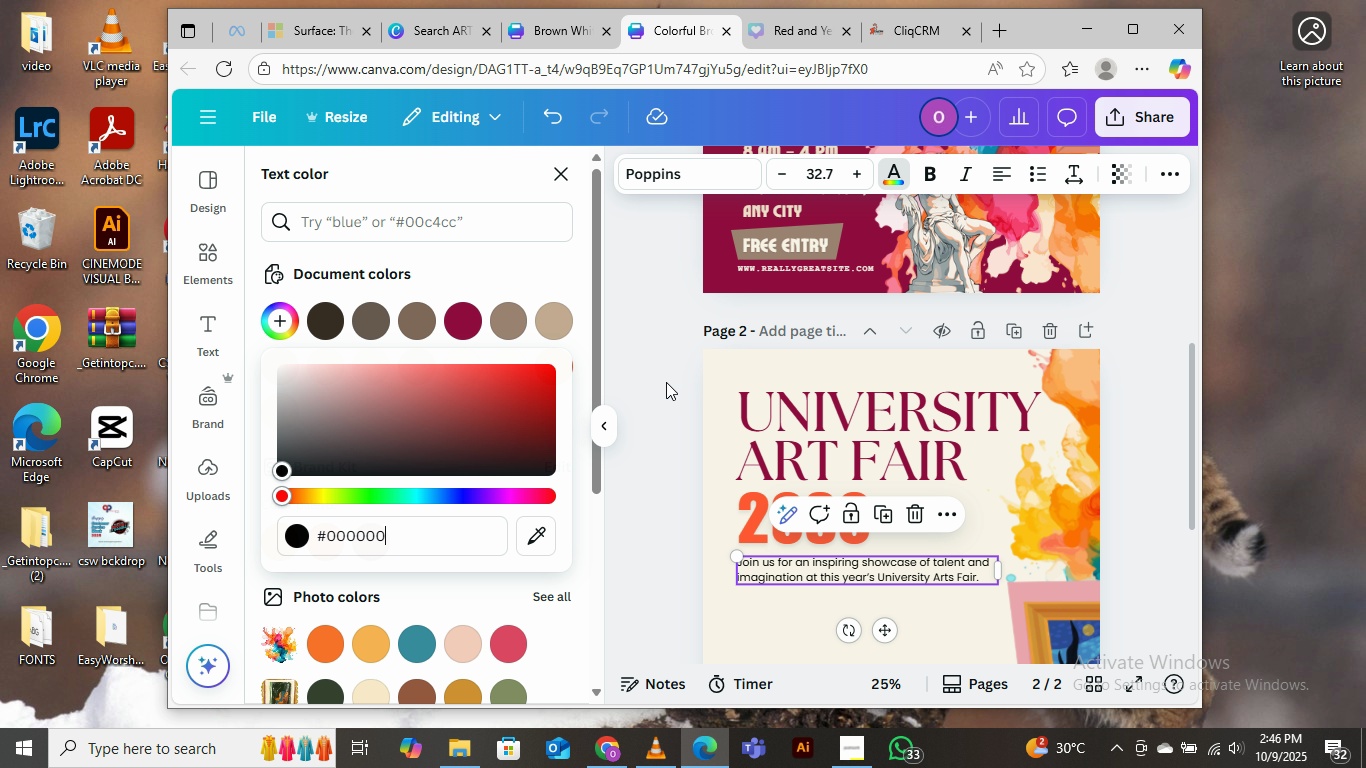 
left_click([666, 382])
 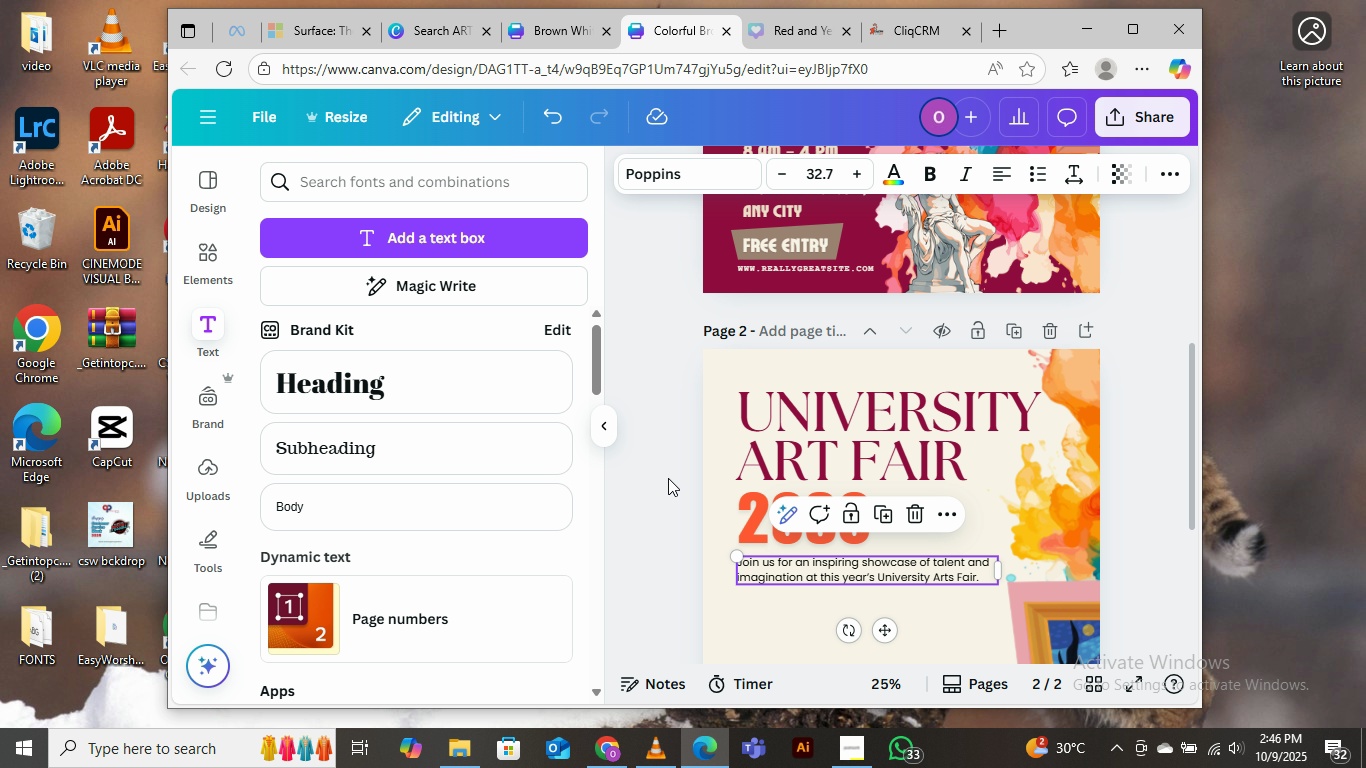 
left_click([652, 462])
 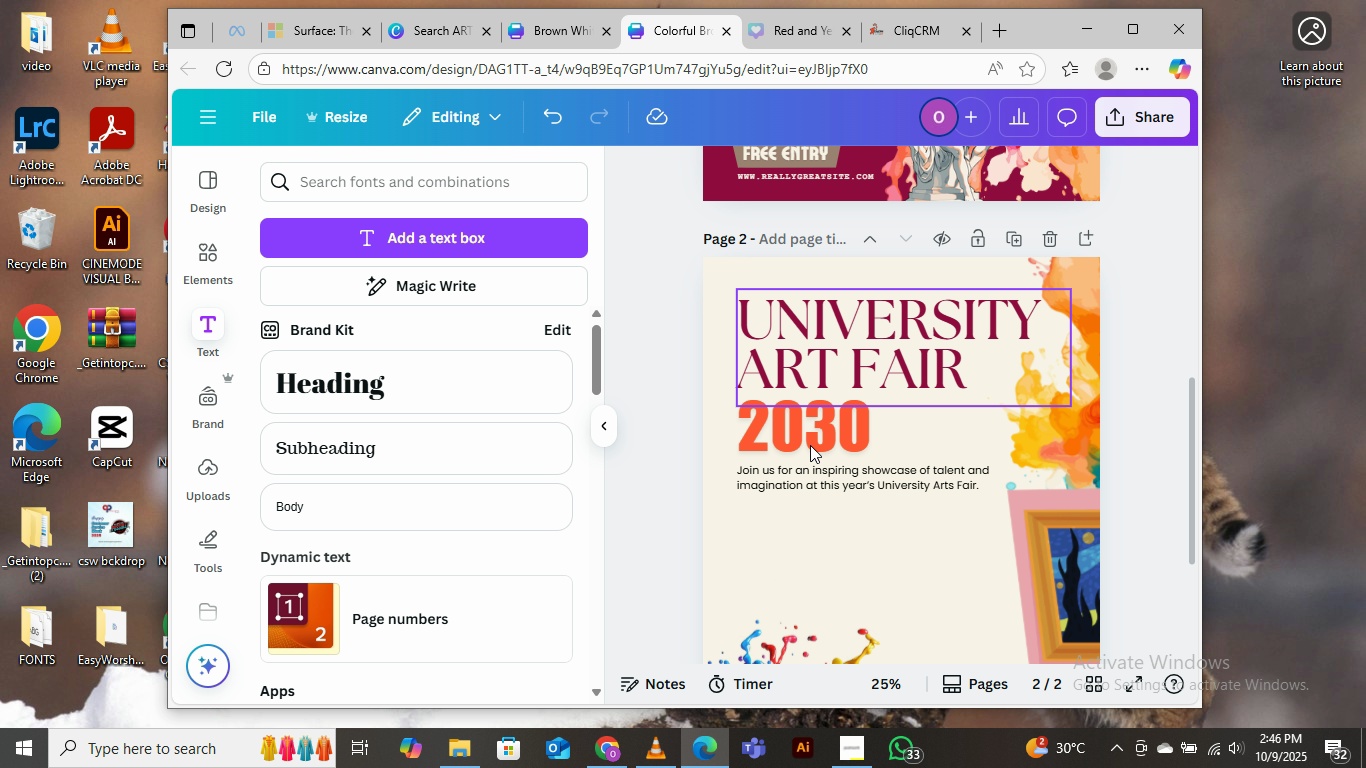 
scroll: coordinate [810, 445], scroll_direction: down, amount: 2.0
 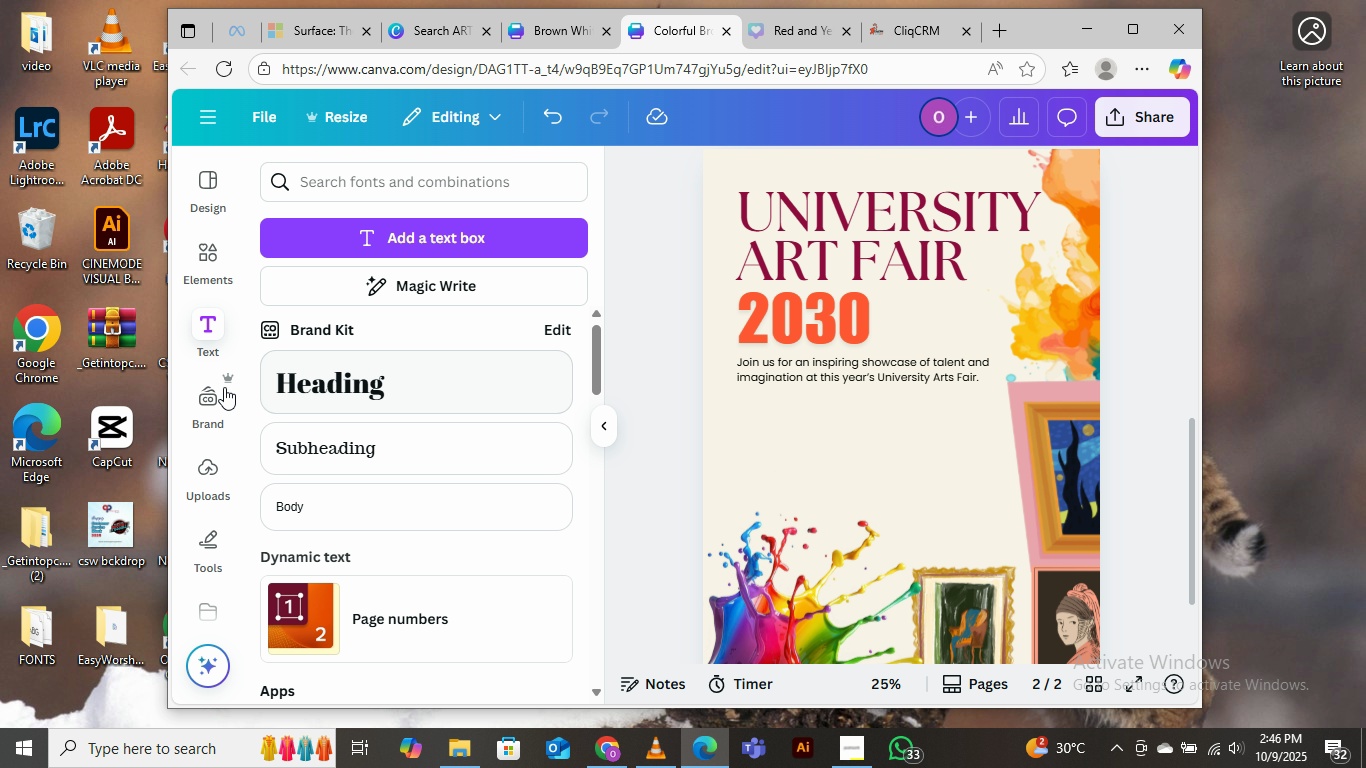 
left_click([200, 259])
 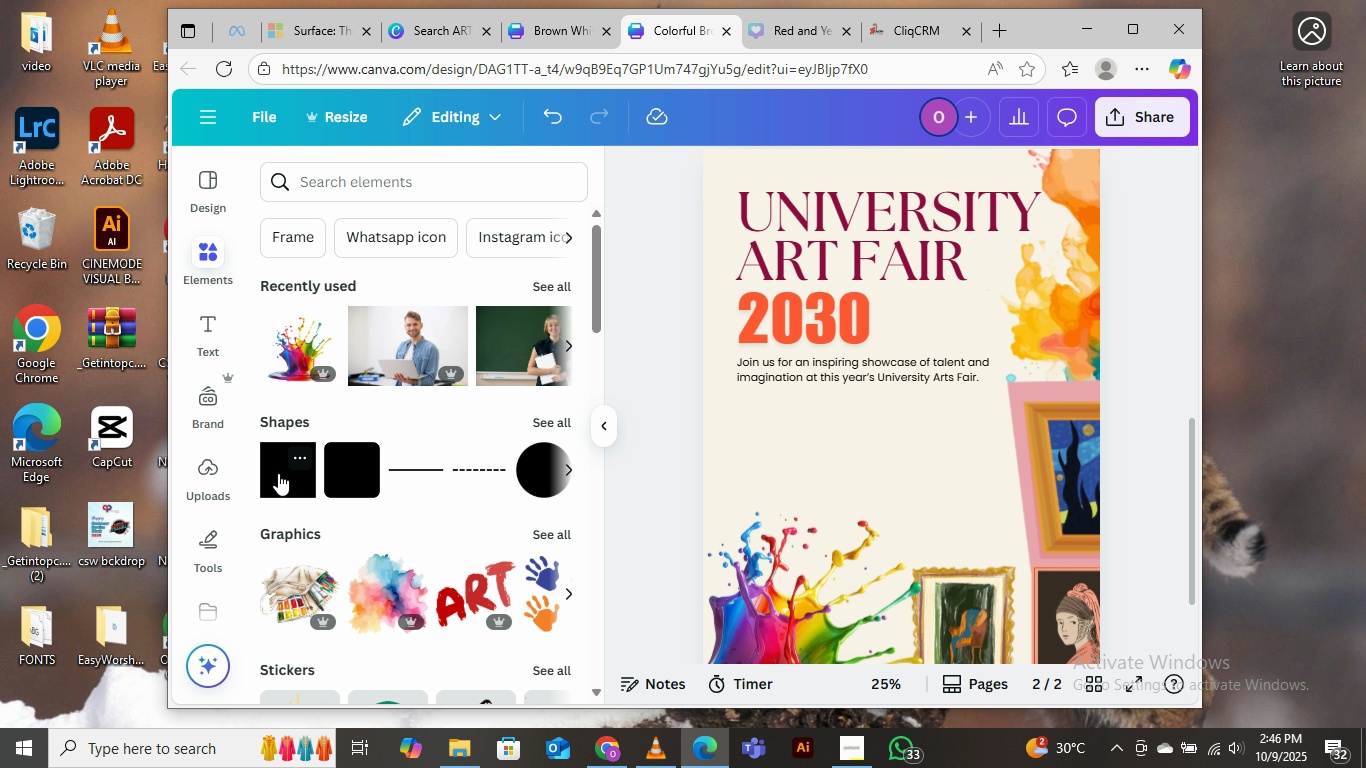 
left_click([278, 473])
 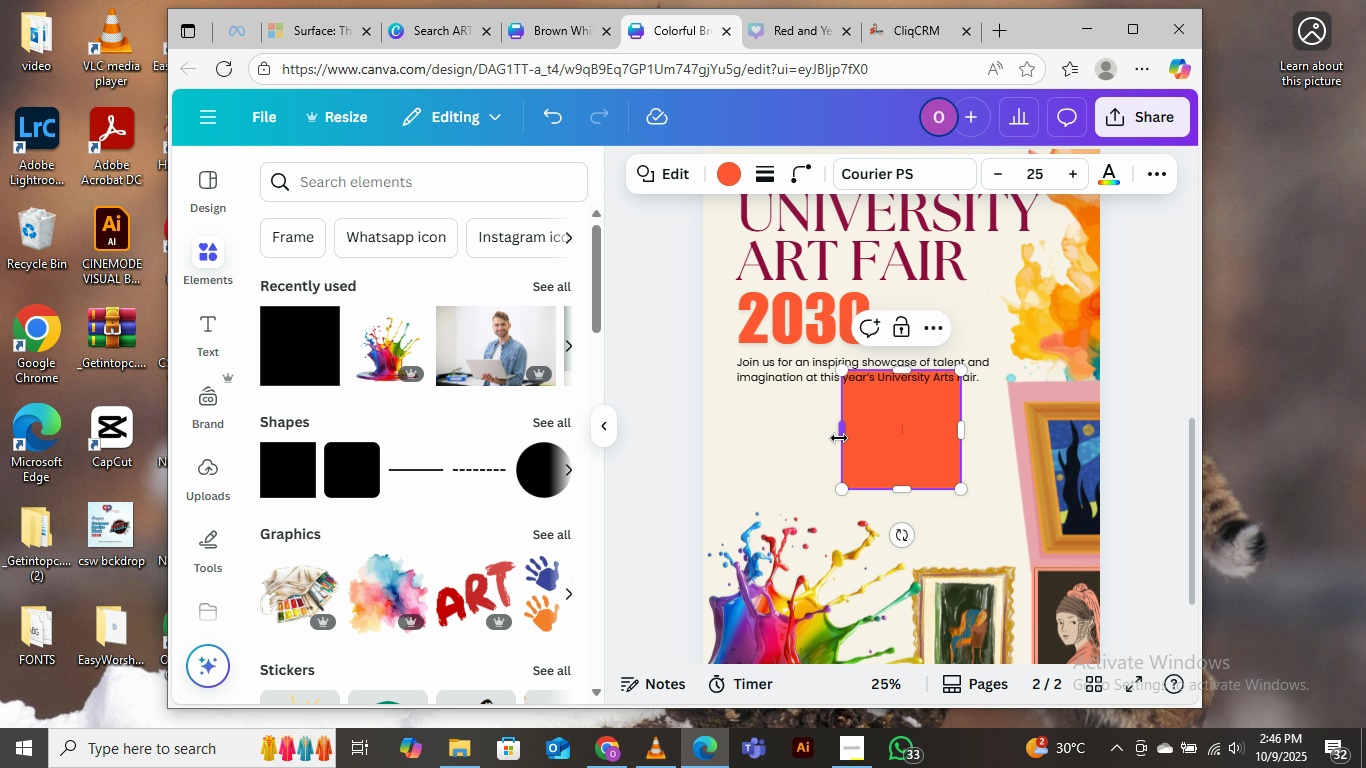 
left_click_drag(start_coordinate=[839, 438], to_coordinate=[883, 432])
 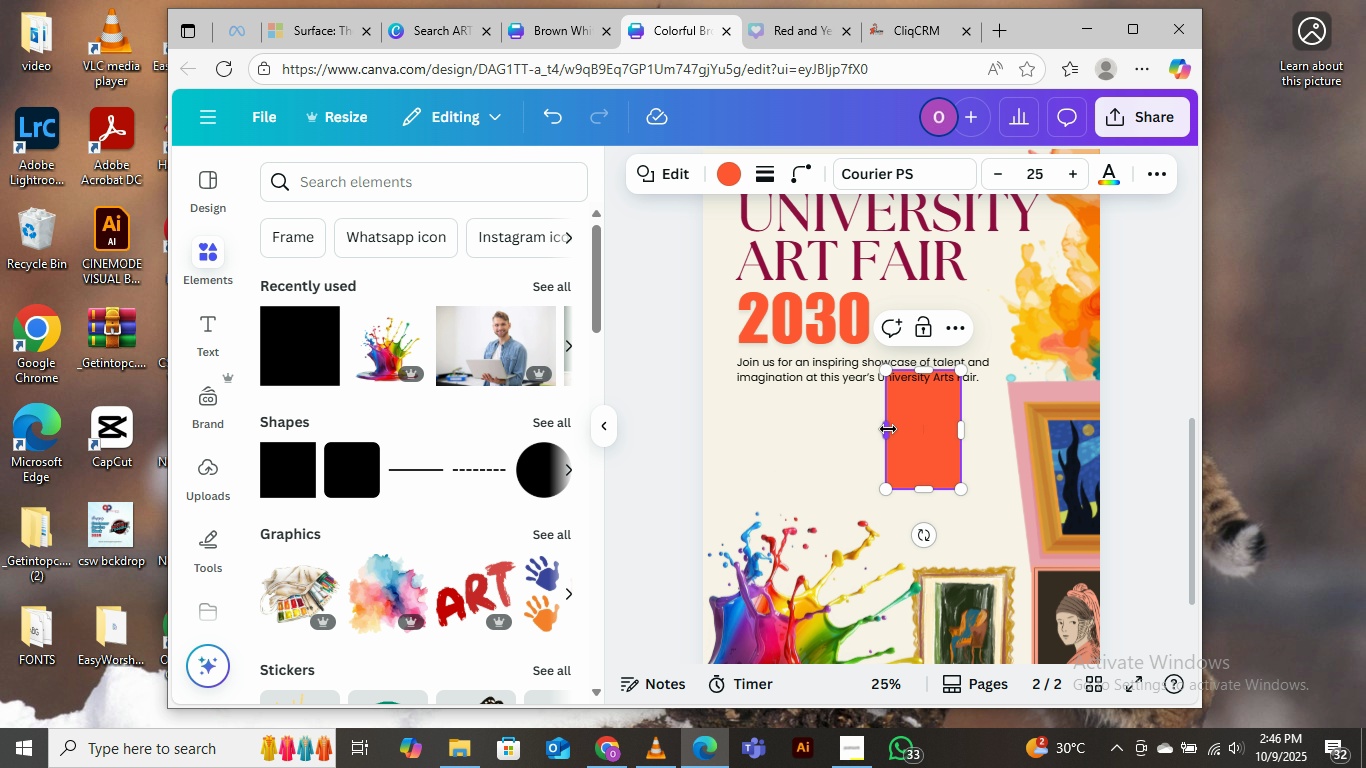 
left_click_drag(start_coordinate=[888, 429], to_coordinate=[752, 434])
 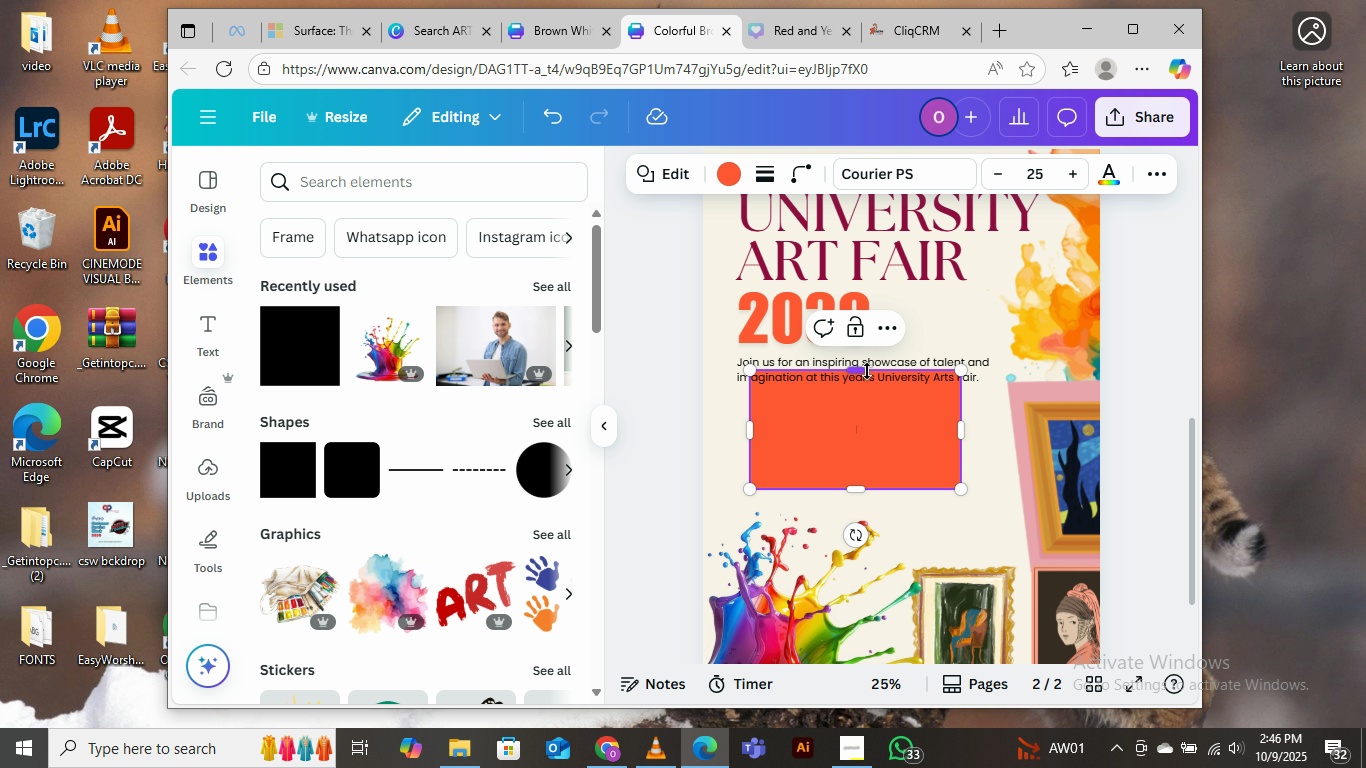 
left_click_drag(start_coordinate=[867, 371], to_coordinate=[865, 401])
 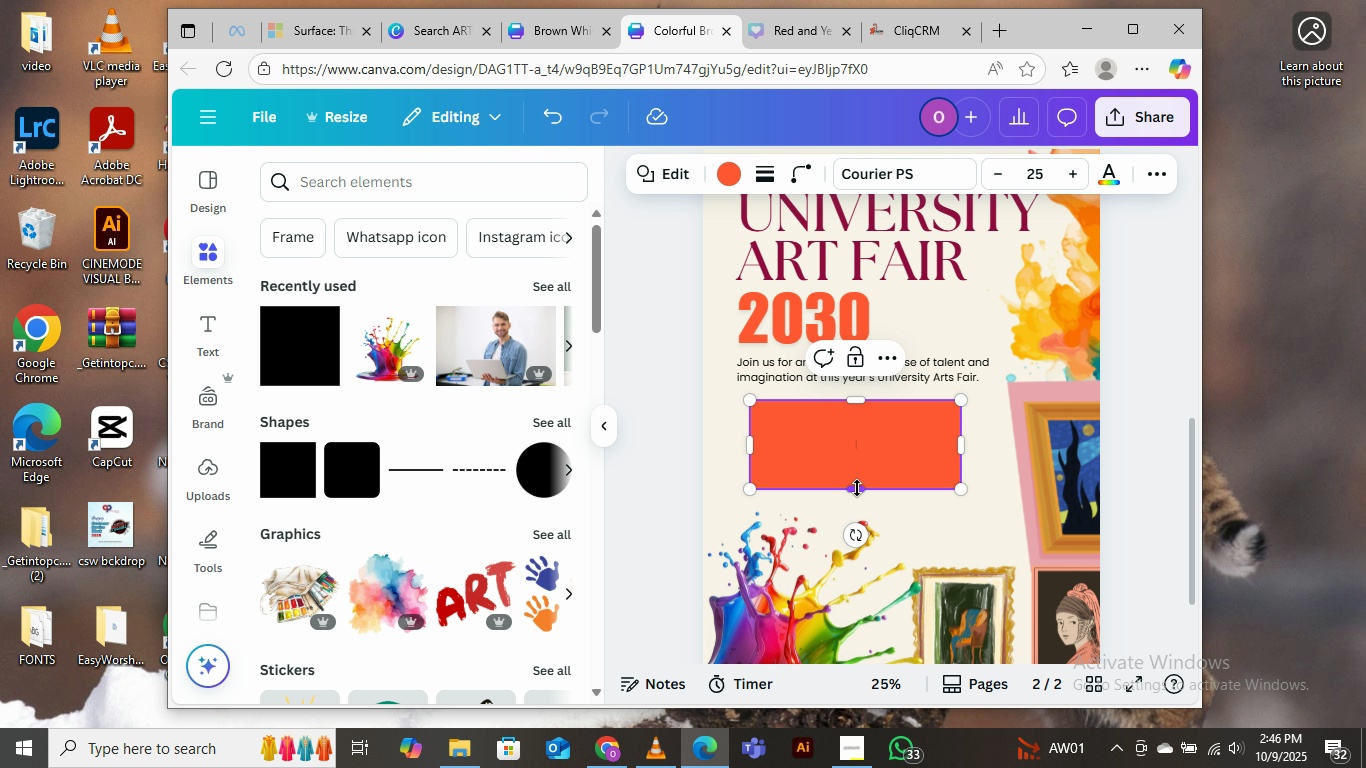 
left_click_drag(start_coordinate=[861, 491], to_coordinate=[860, 466])
 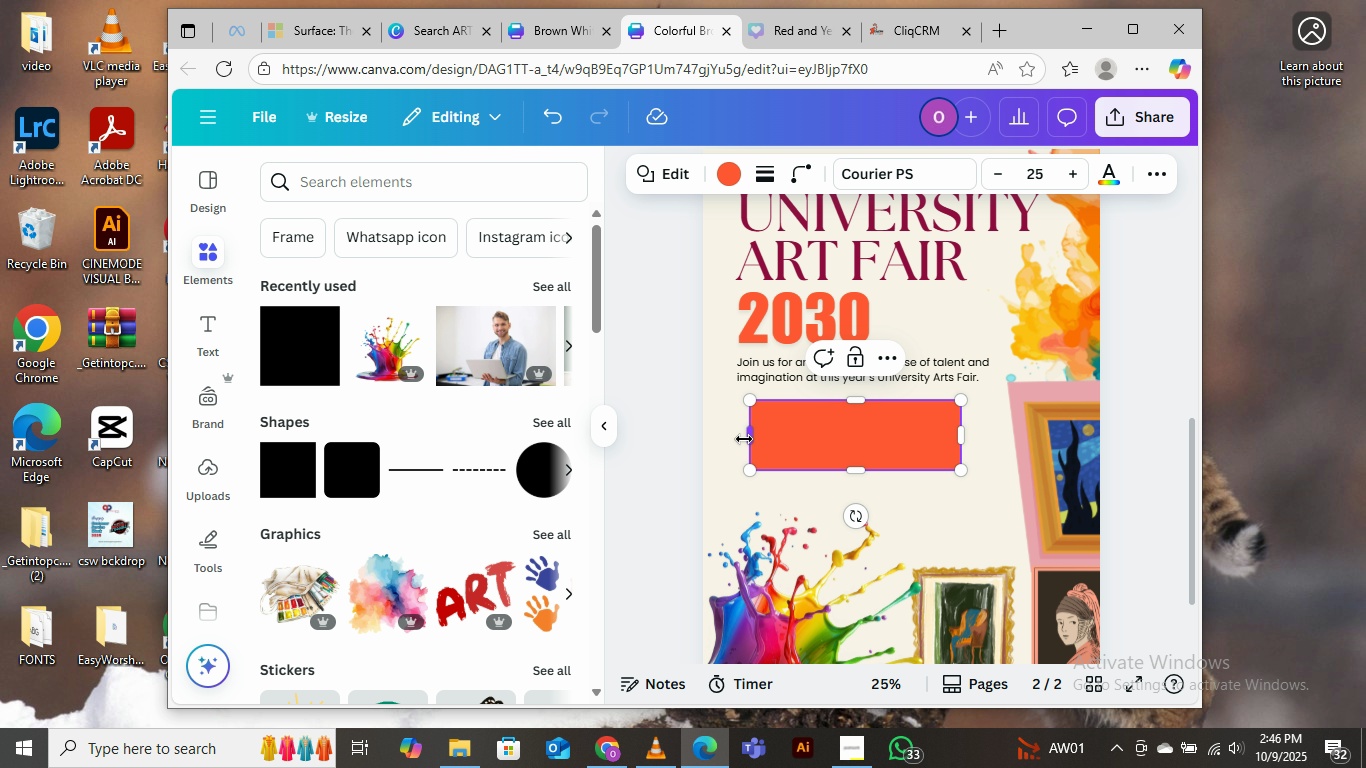 
left_click_drag(start_coordinate=[748, 440], to_coordinate=[737, 441])
 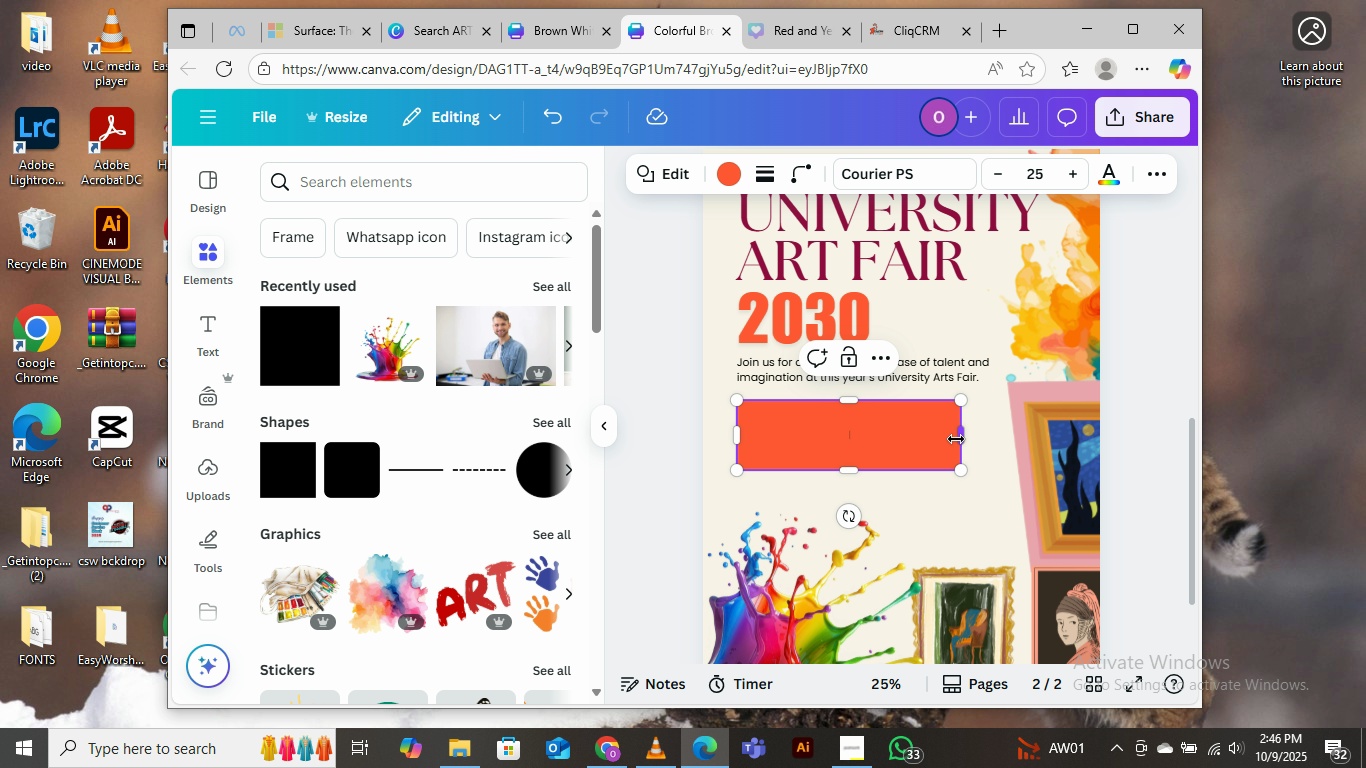 
left_click_drag(start_coordinate=[956, 439], to_coordinate=[988, 443])
 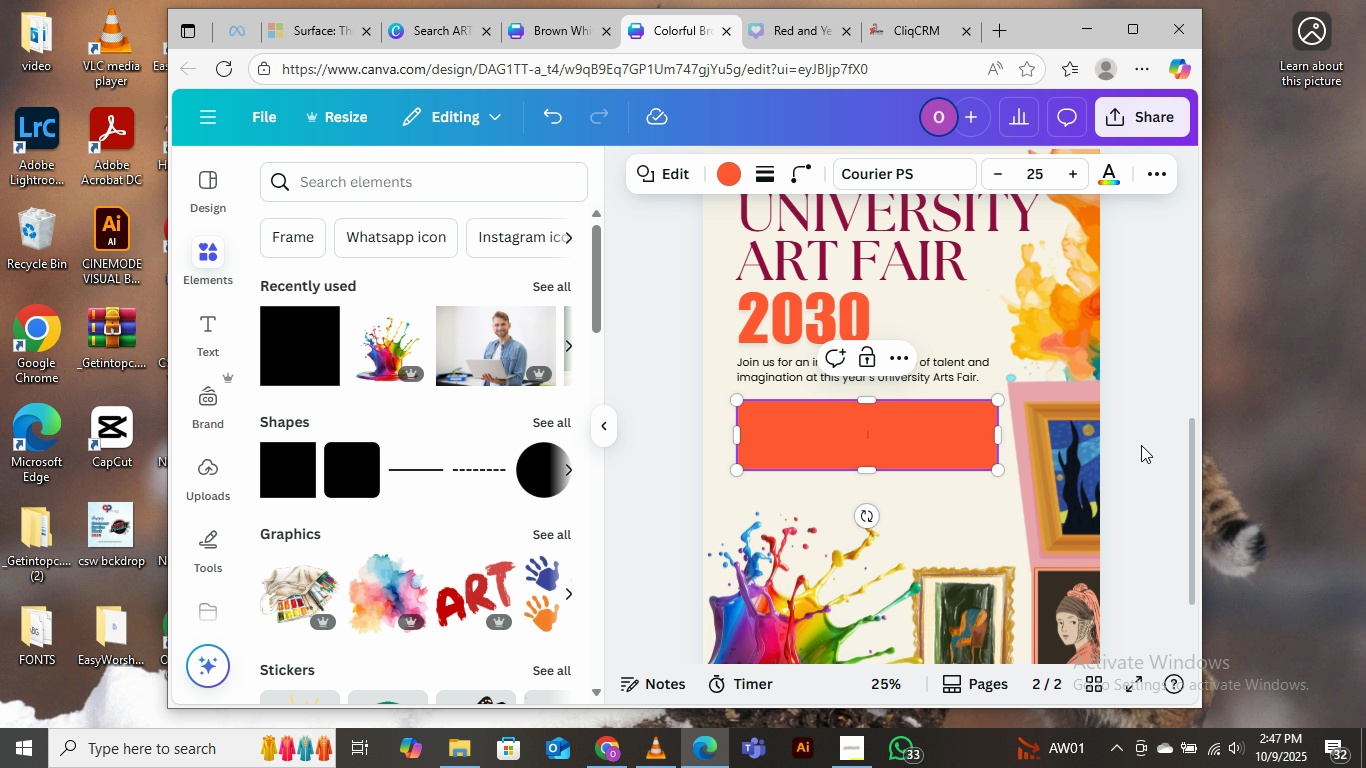 
left_click([1141, 446])
 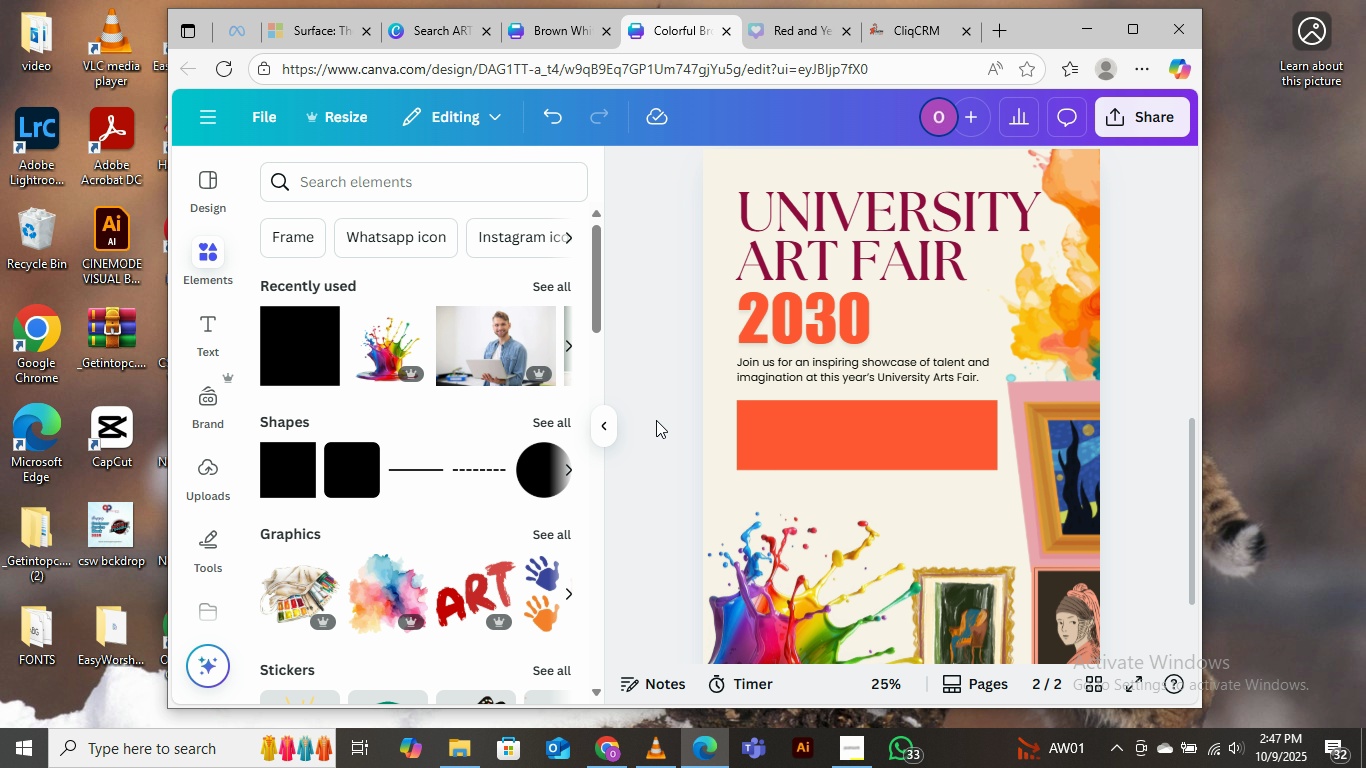 
left_click([656, 420])
 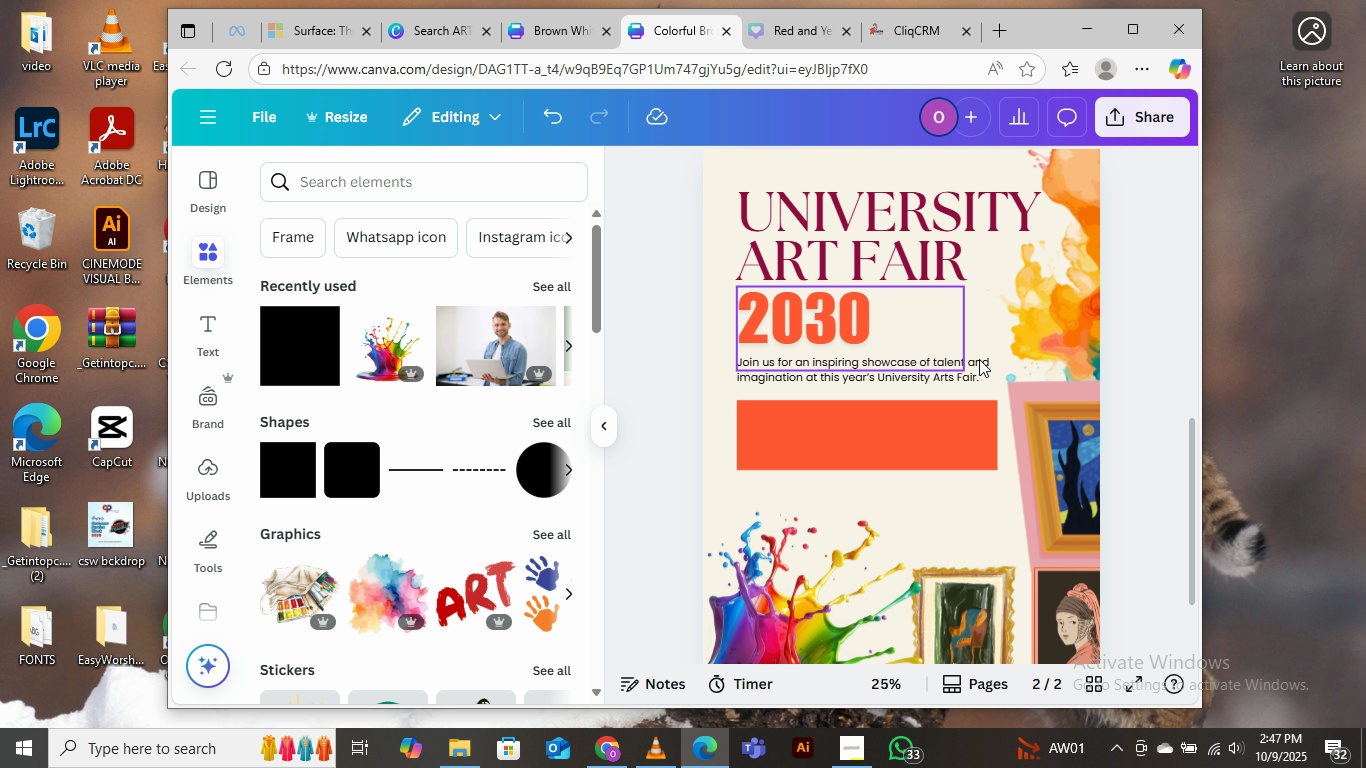 
left_click([993, 357])
 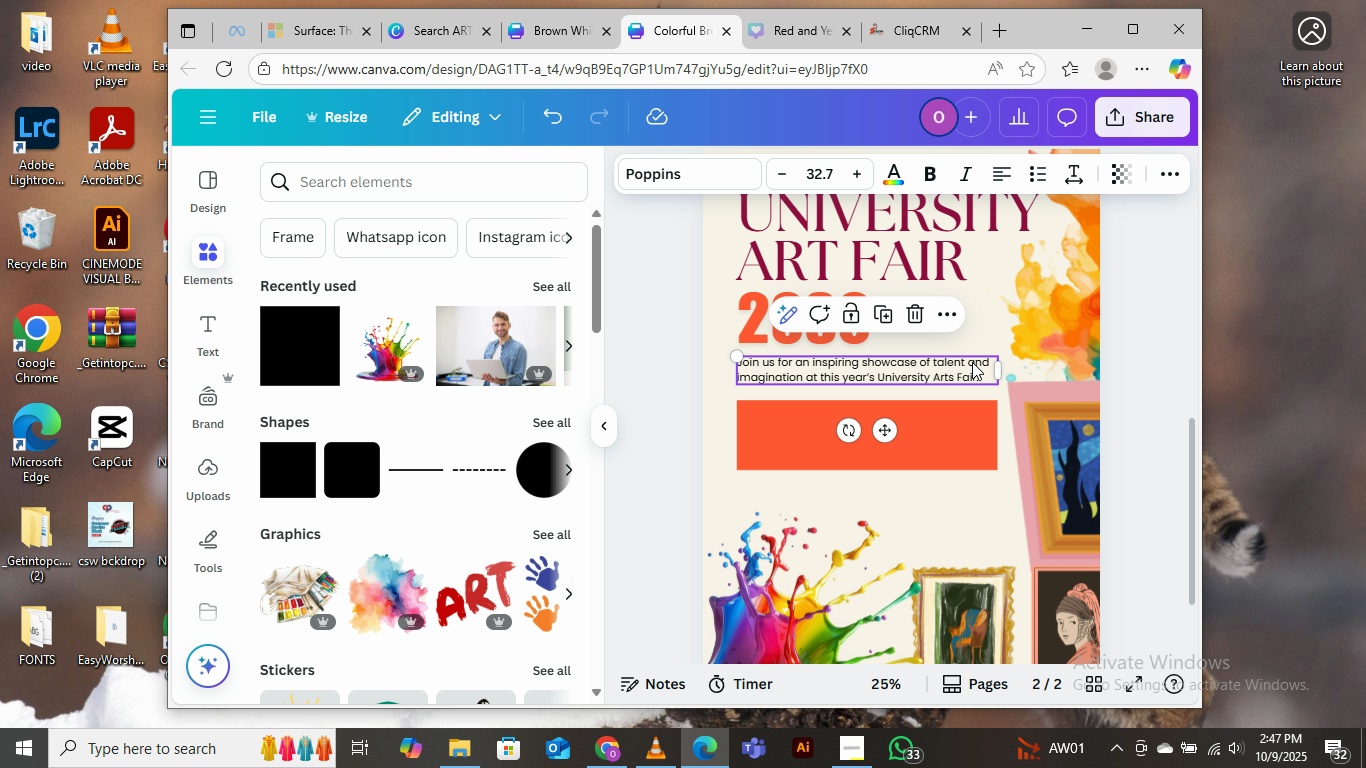 
hold_key(key=AltLeft, duration=1.53)
left_click_drag(start_coordinate=[972, 362], to_coordinate=[975, 413])
 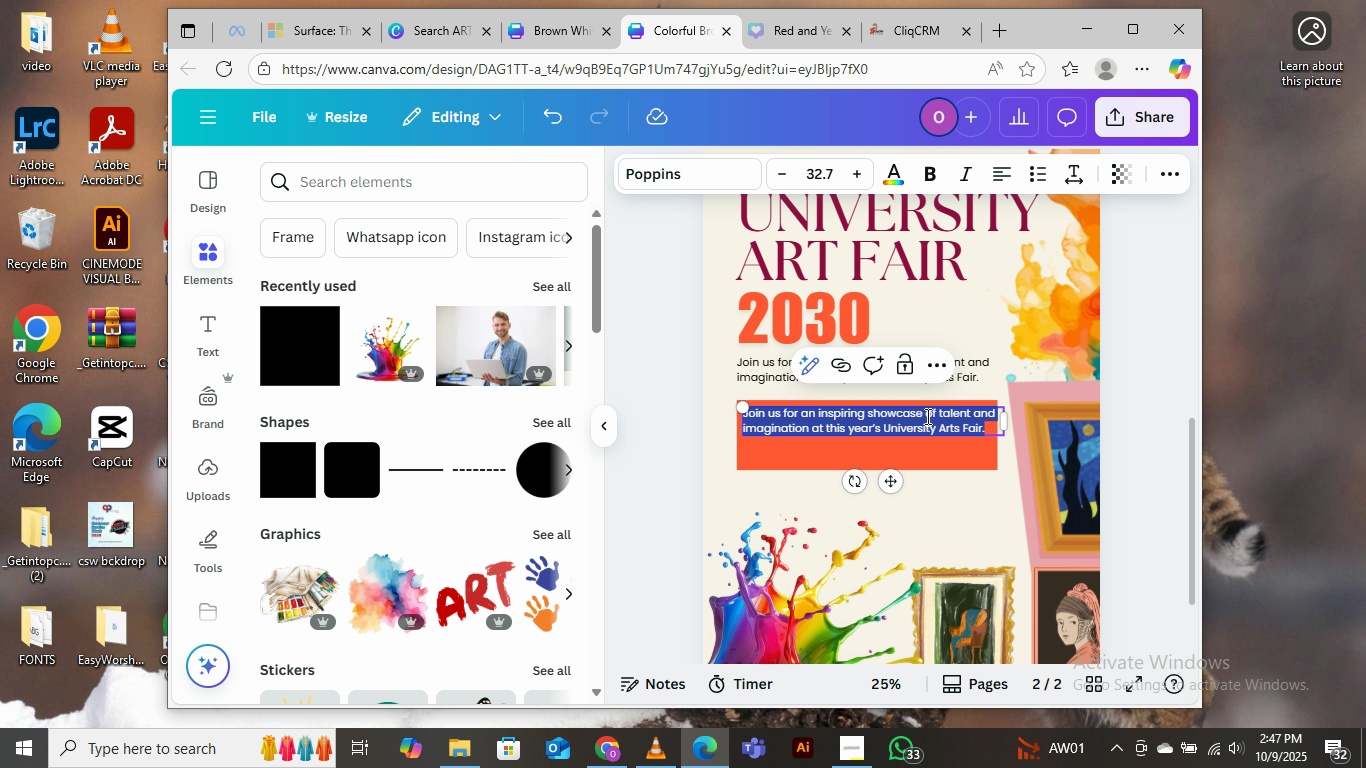 
hold_key(key=AltLeft, duration=1.51)
 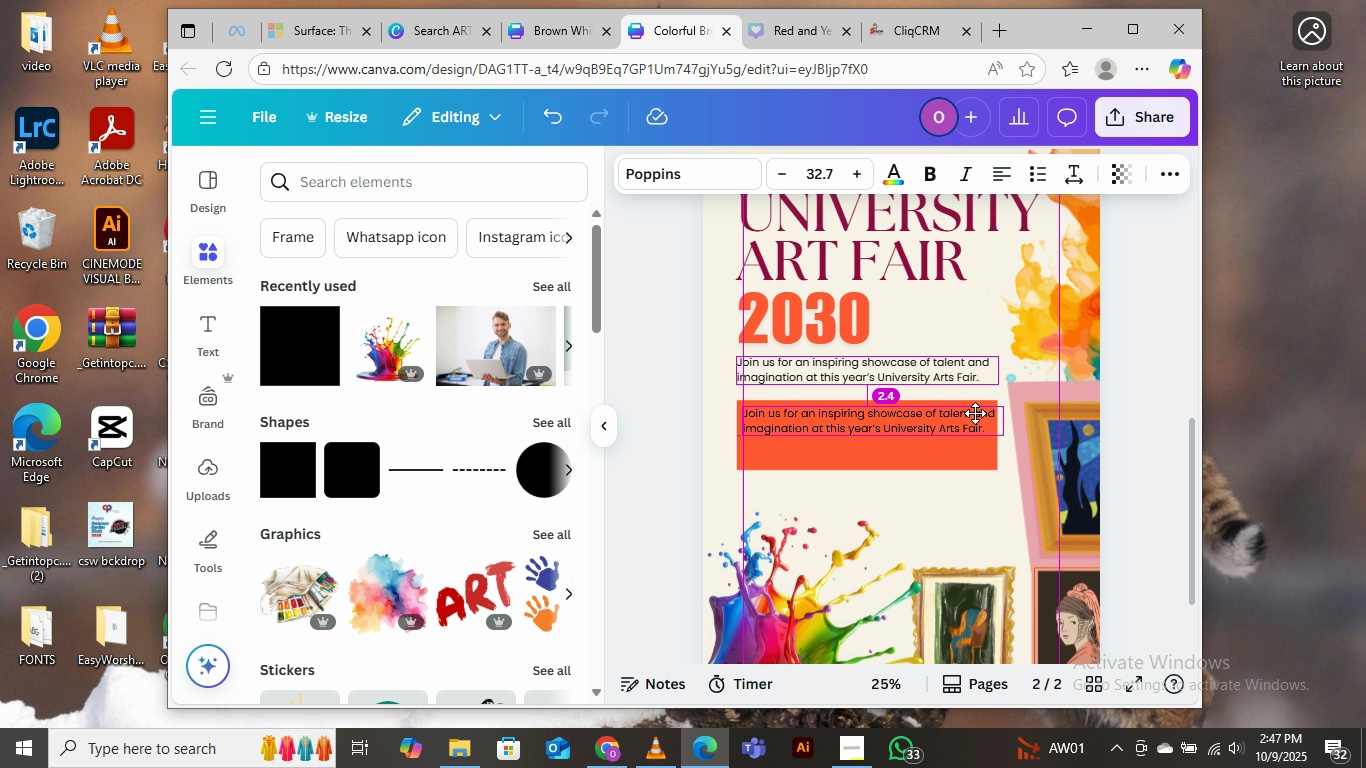 
hold_key(key=AltLeft, duration=0.51)
 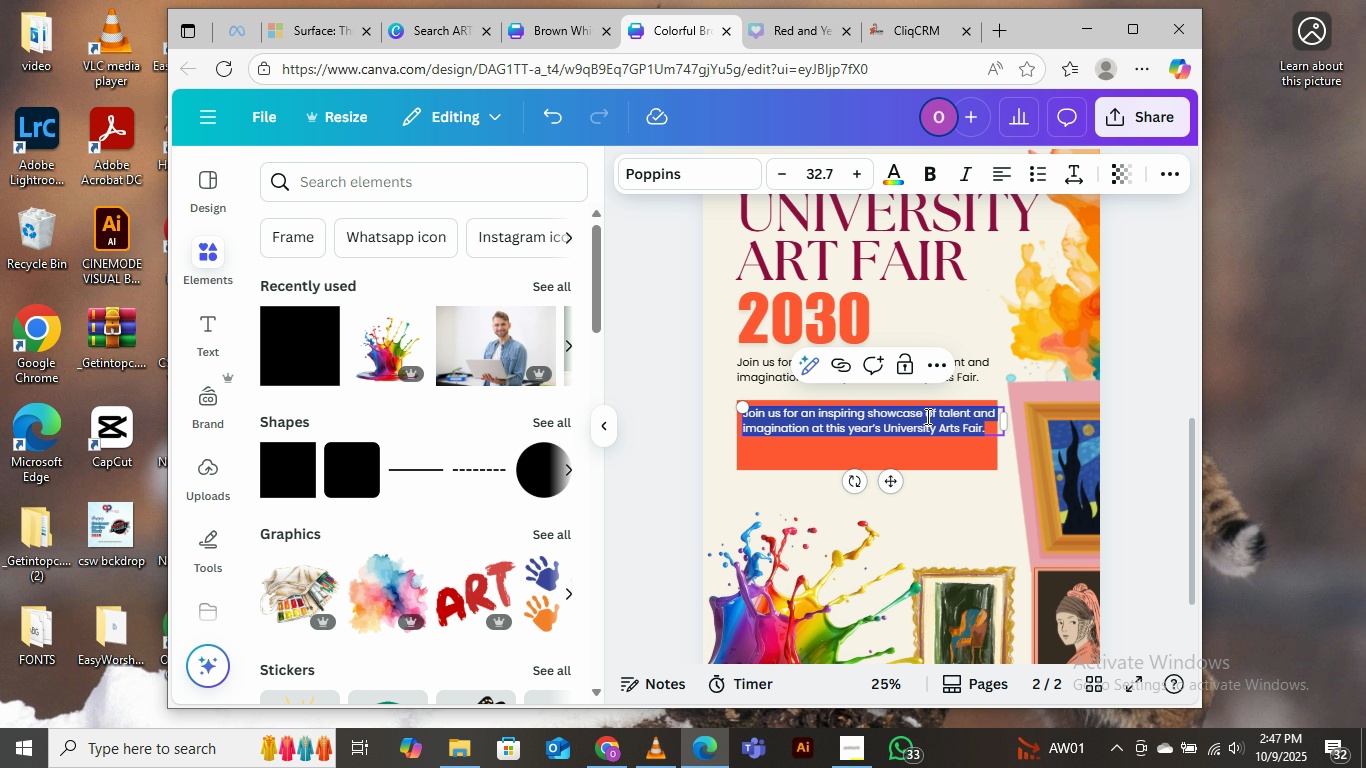 
double_click([926, 416])
 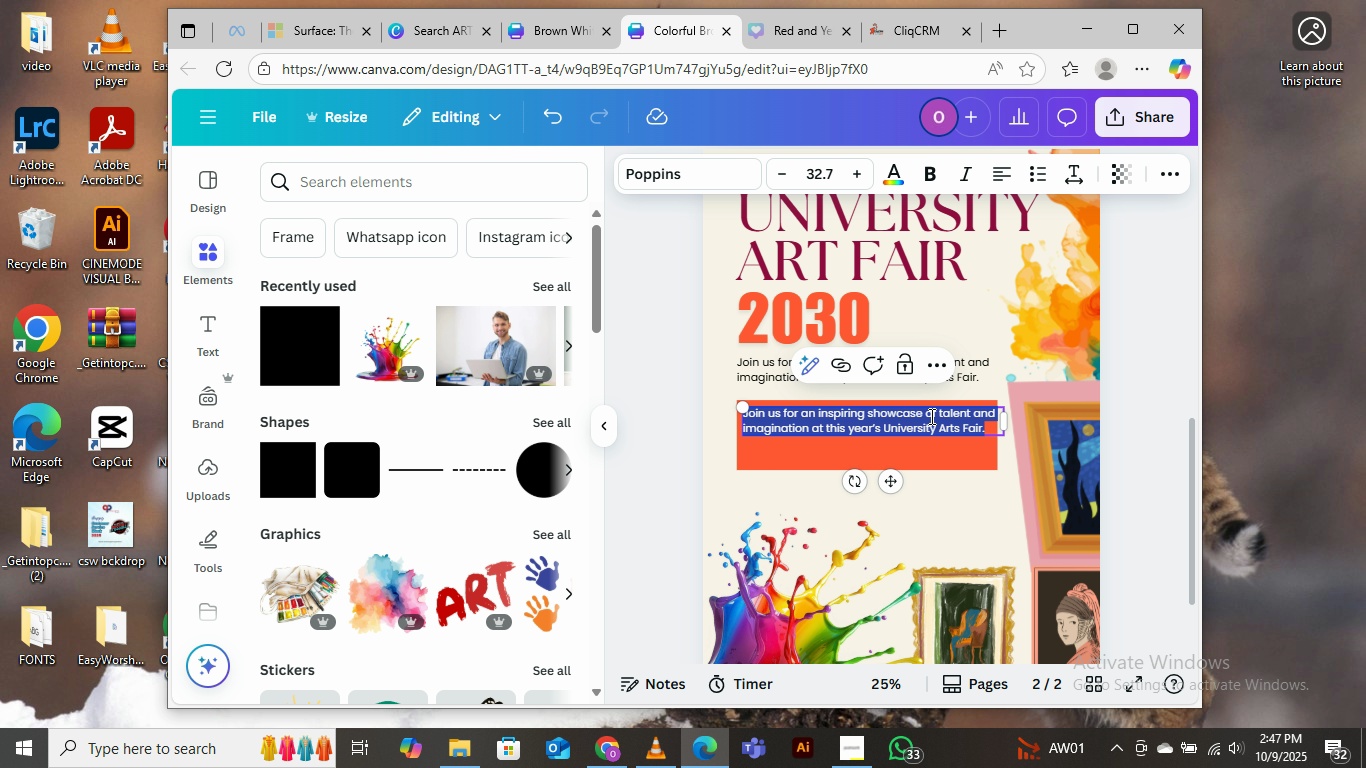 
type(DATE:)
 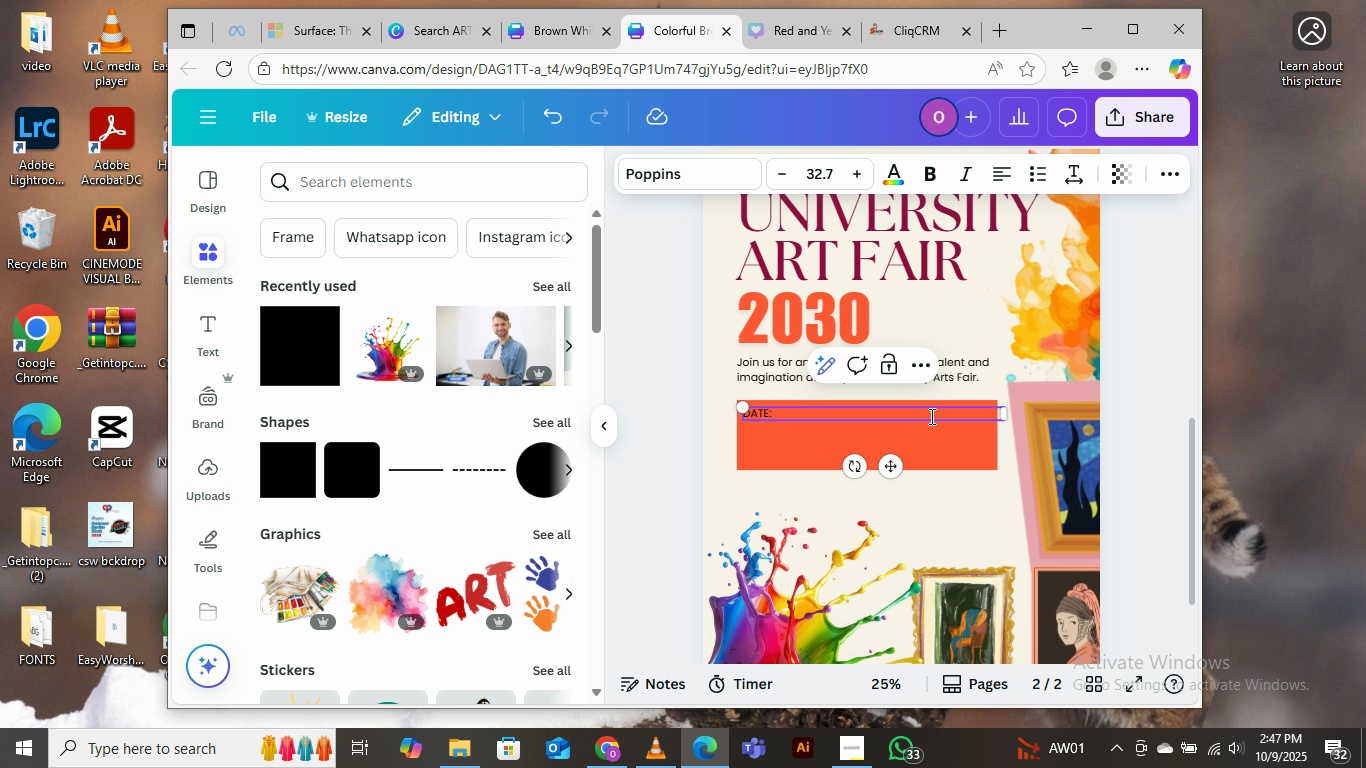 
left_click([682, 408])
 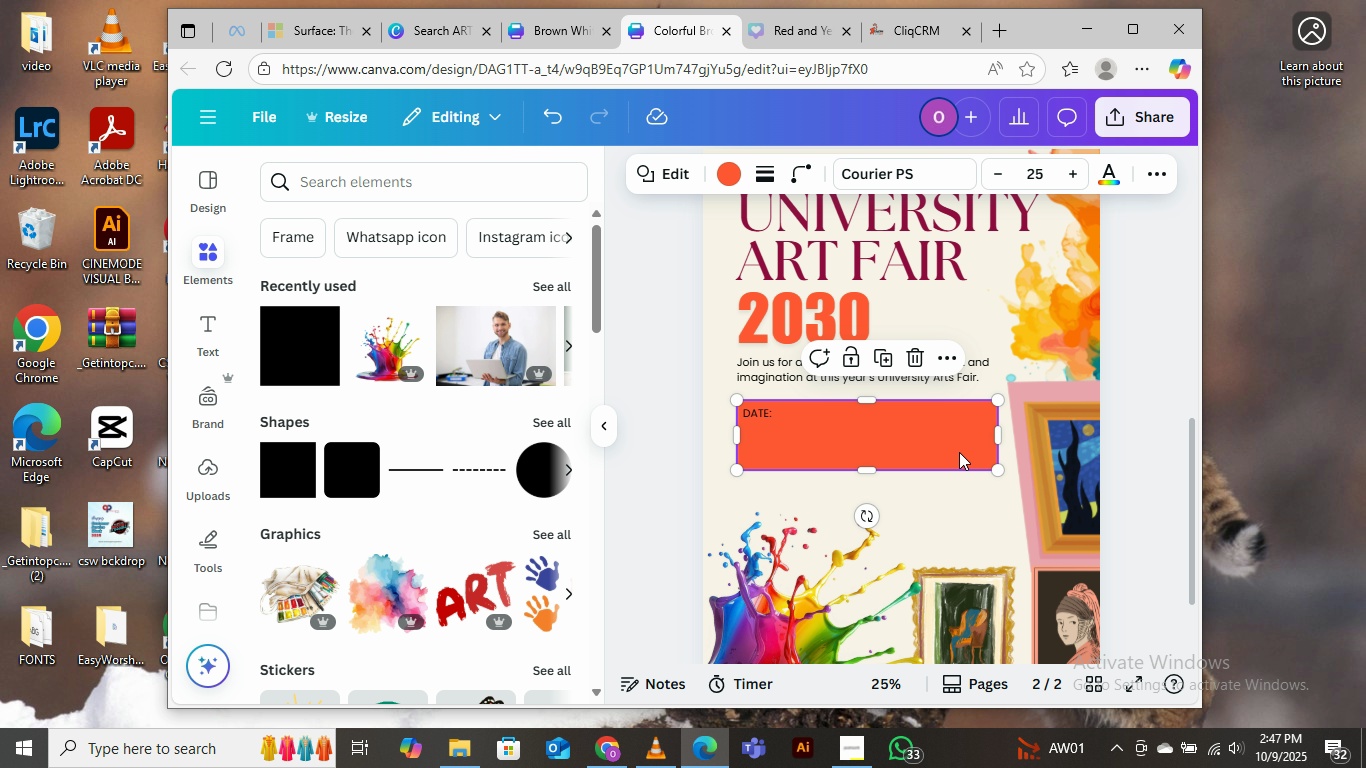 
left_click([959, 452])
 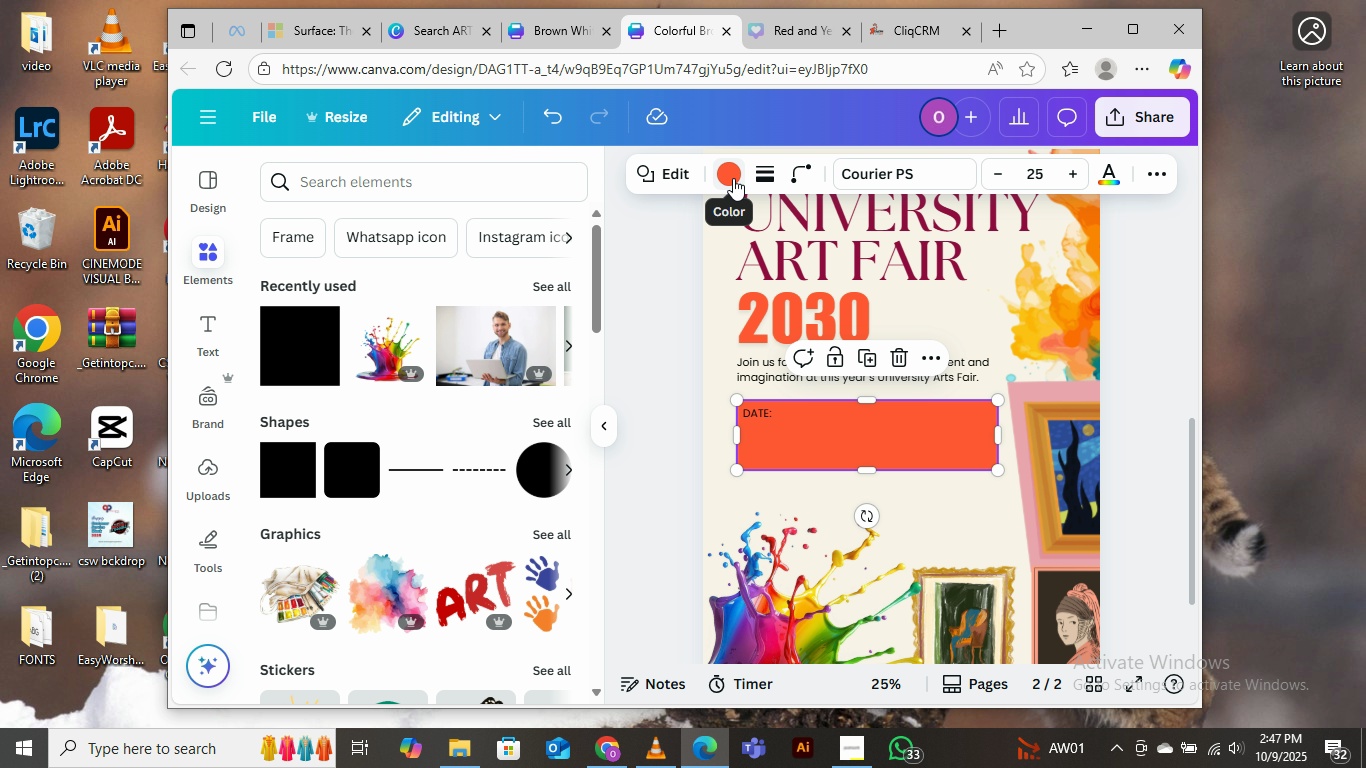 
left_click([733, 178])
 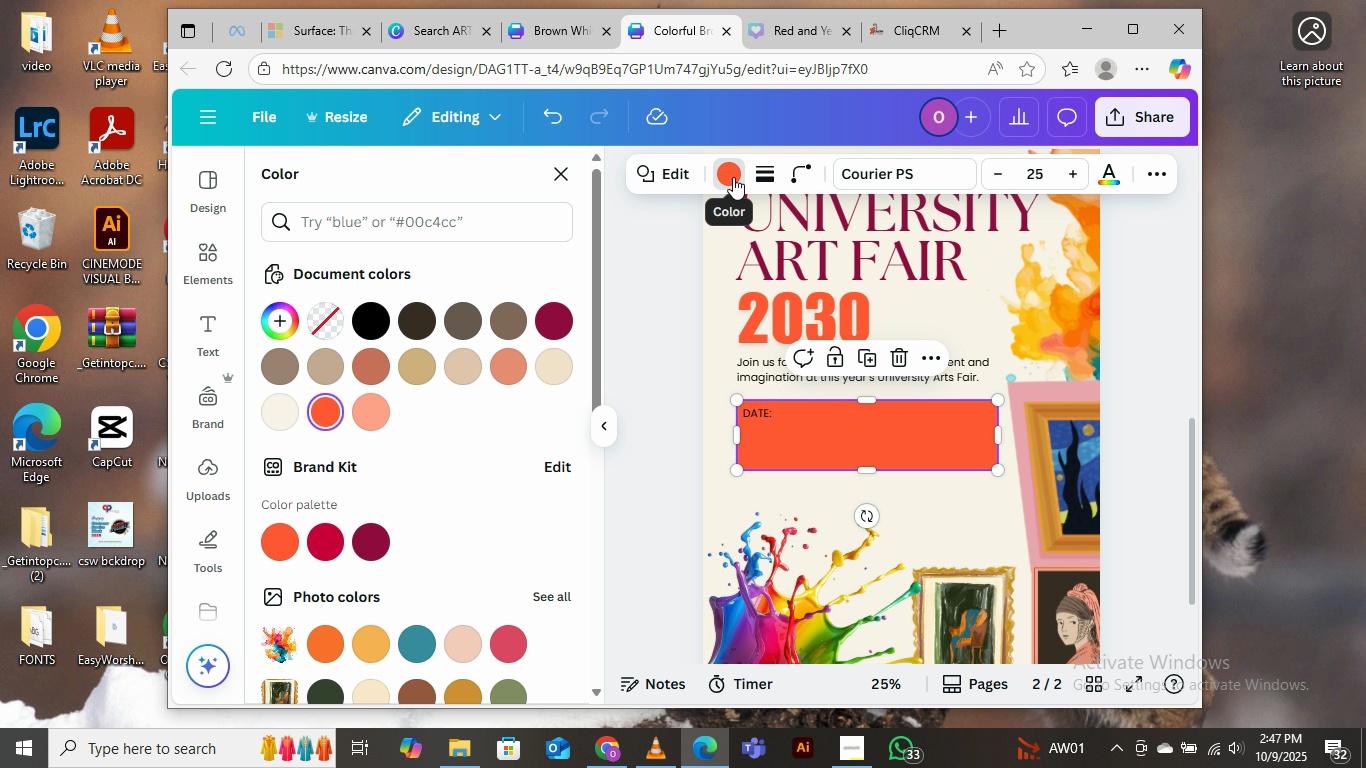 
wait(9.92)
 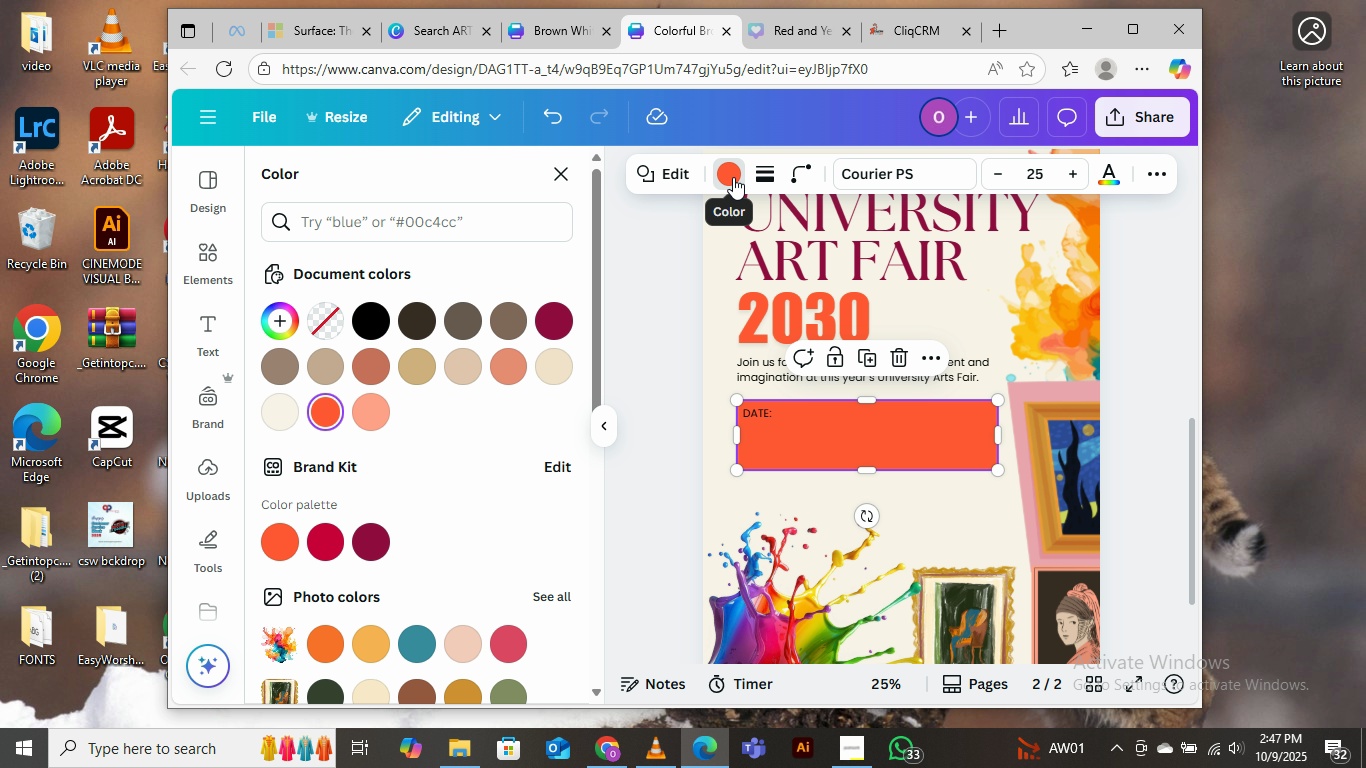 
left_click([556, 315])
 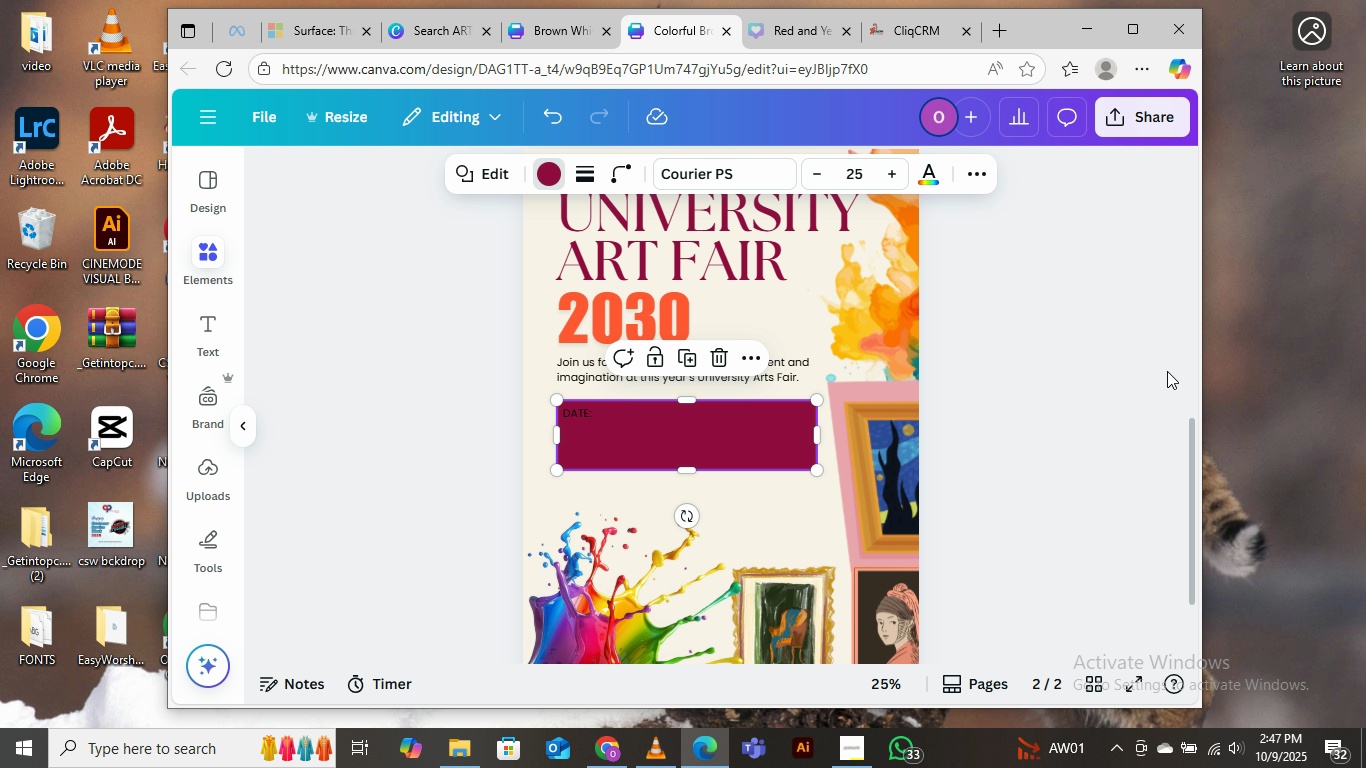 
left_click([1167, 371])
 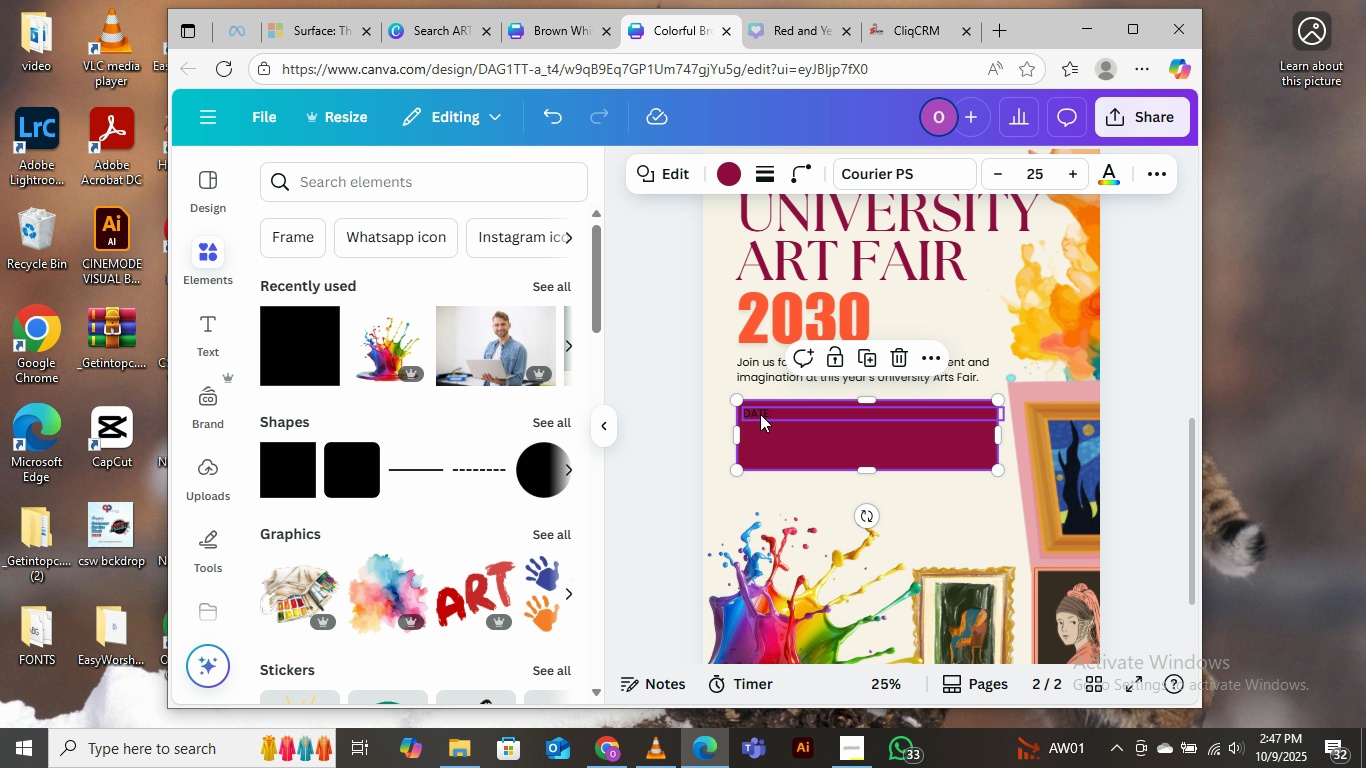 
left_click([760, 414])
 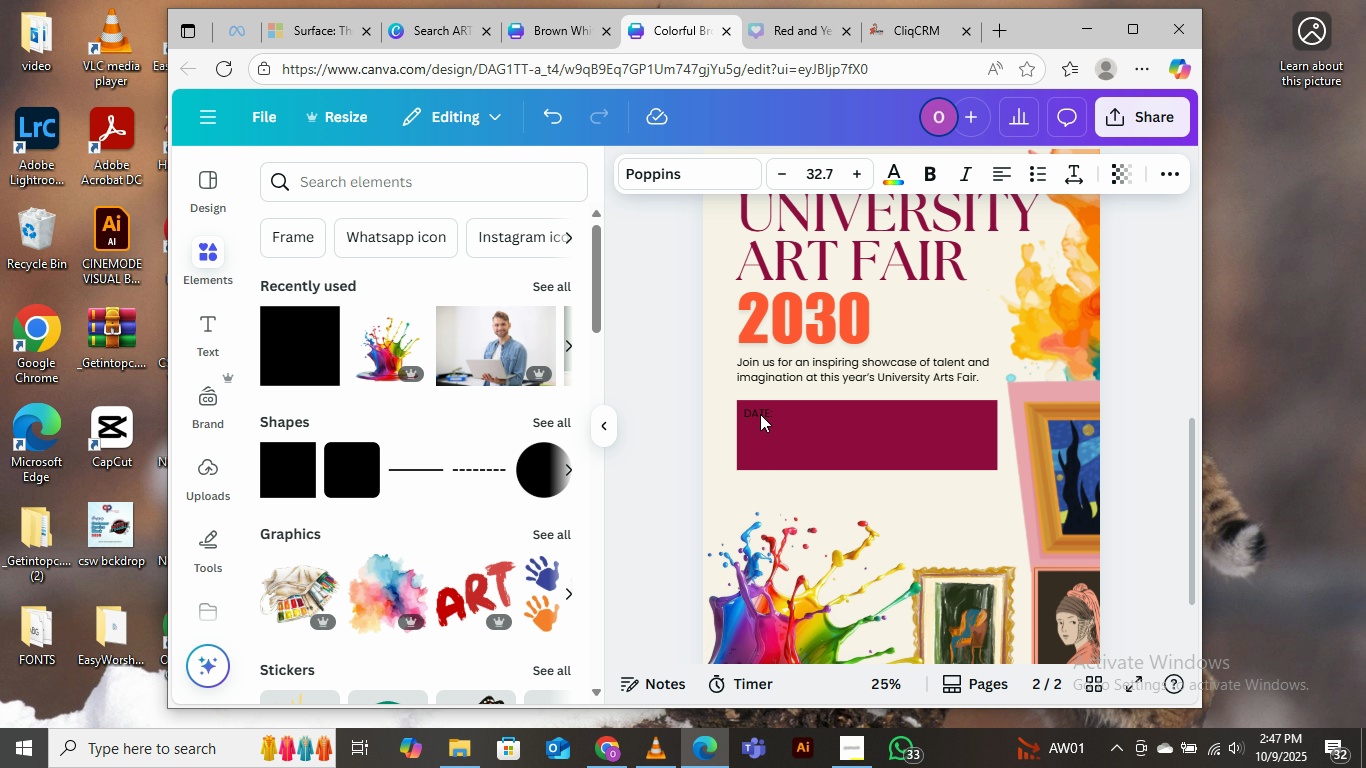 
key(ArrowRight)
 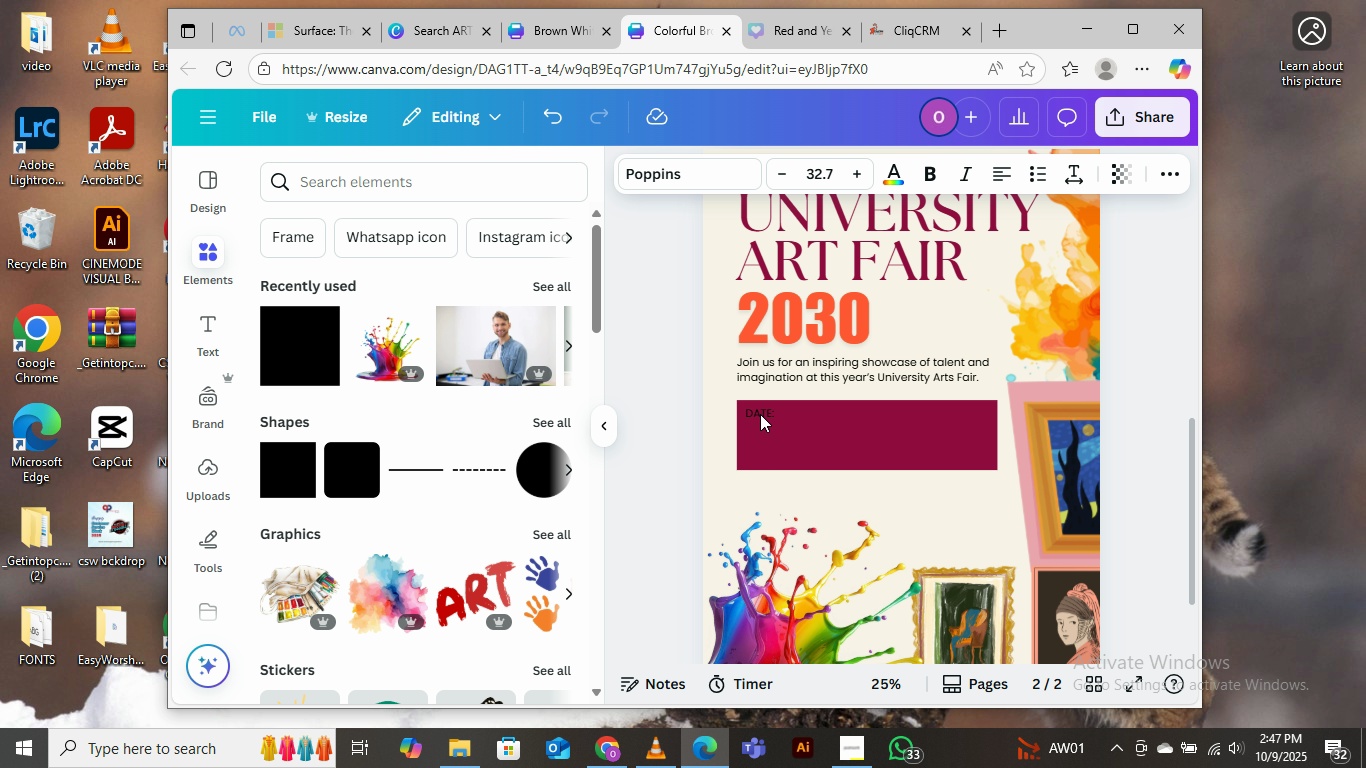 
key(ArrowRight)
 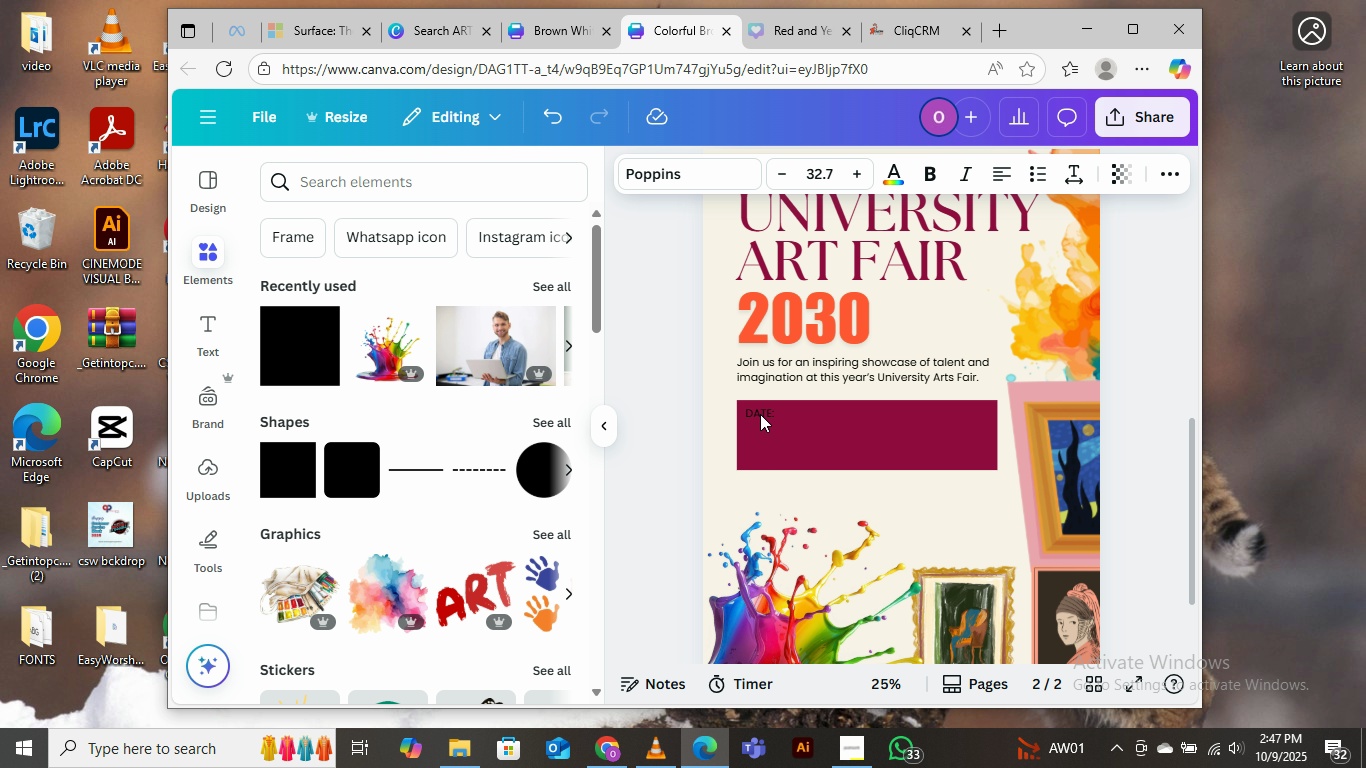 
key(ArrowRight)
 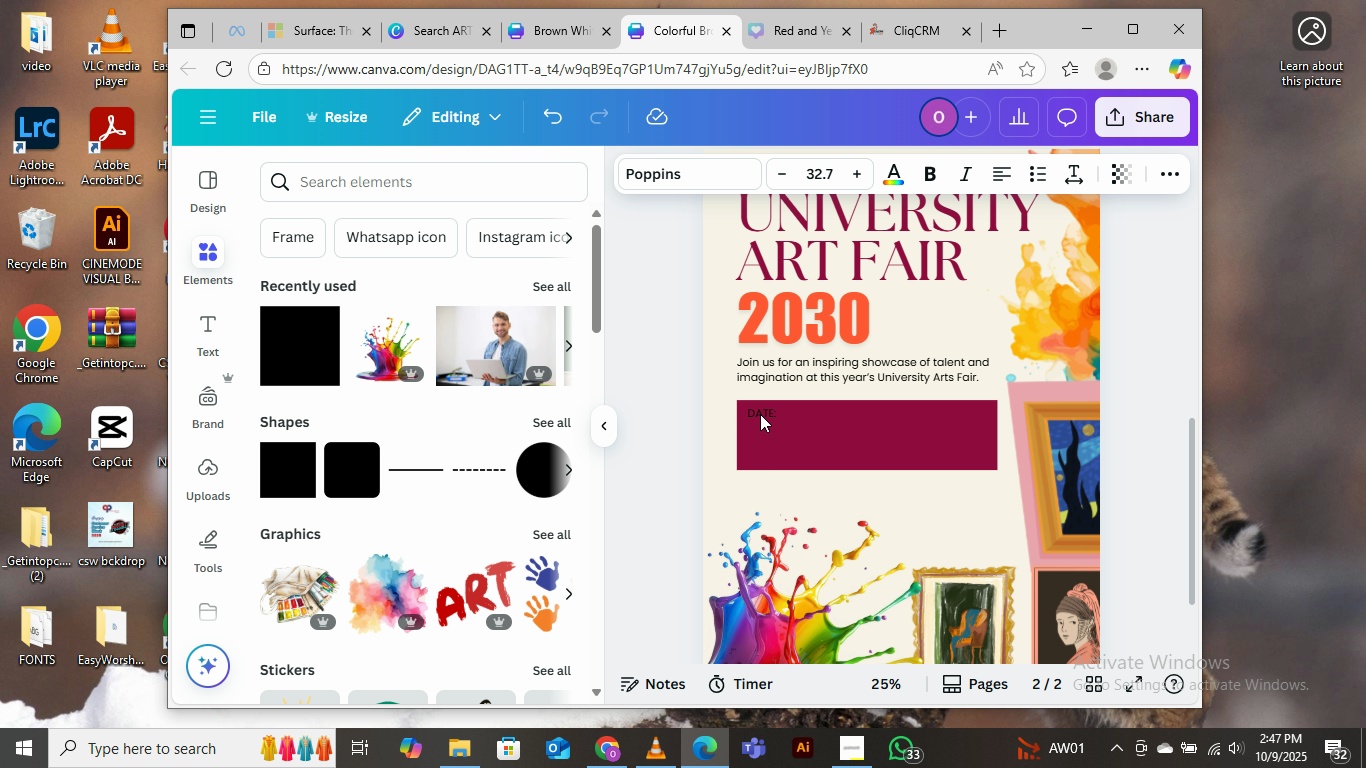 
key(ArrowRight)
 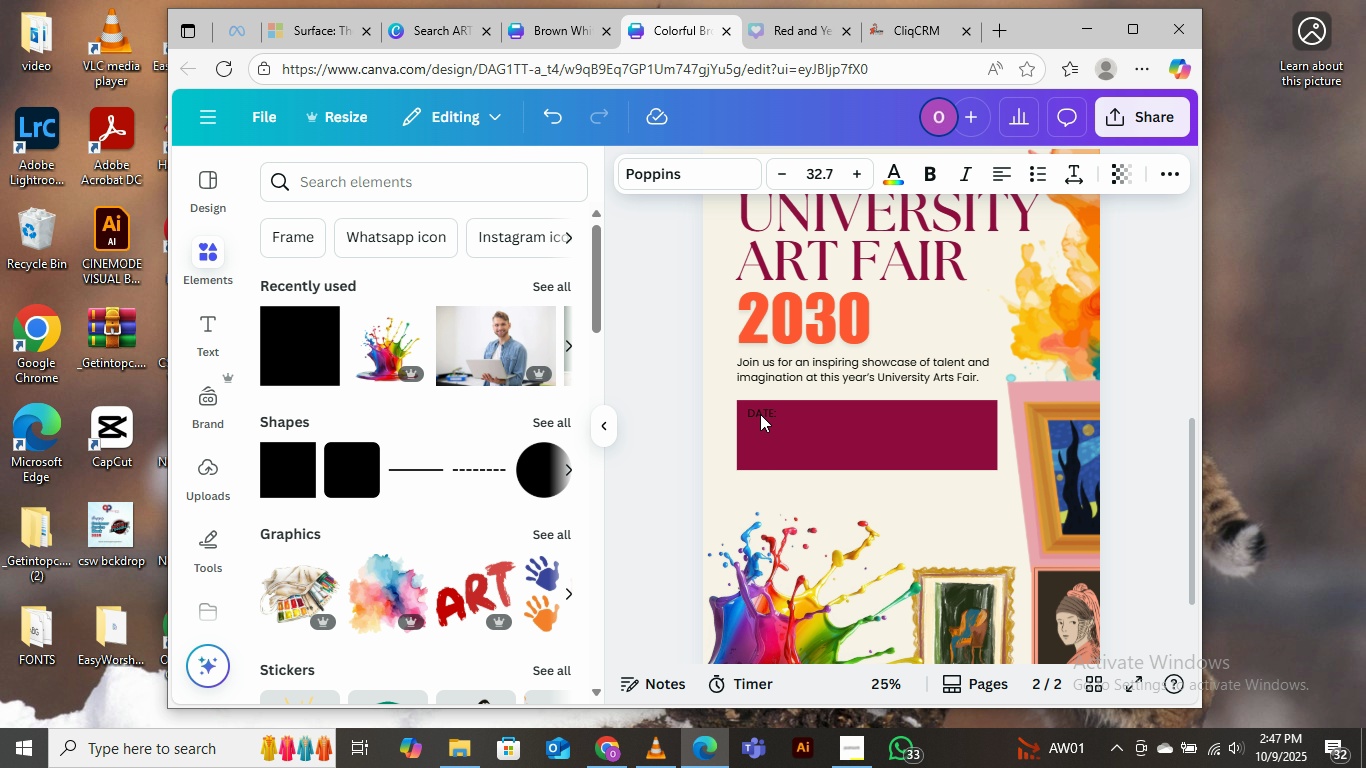 
key(ArrowRight)
 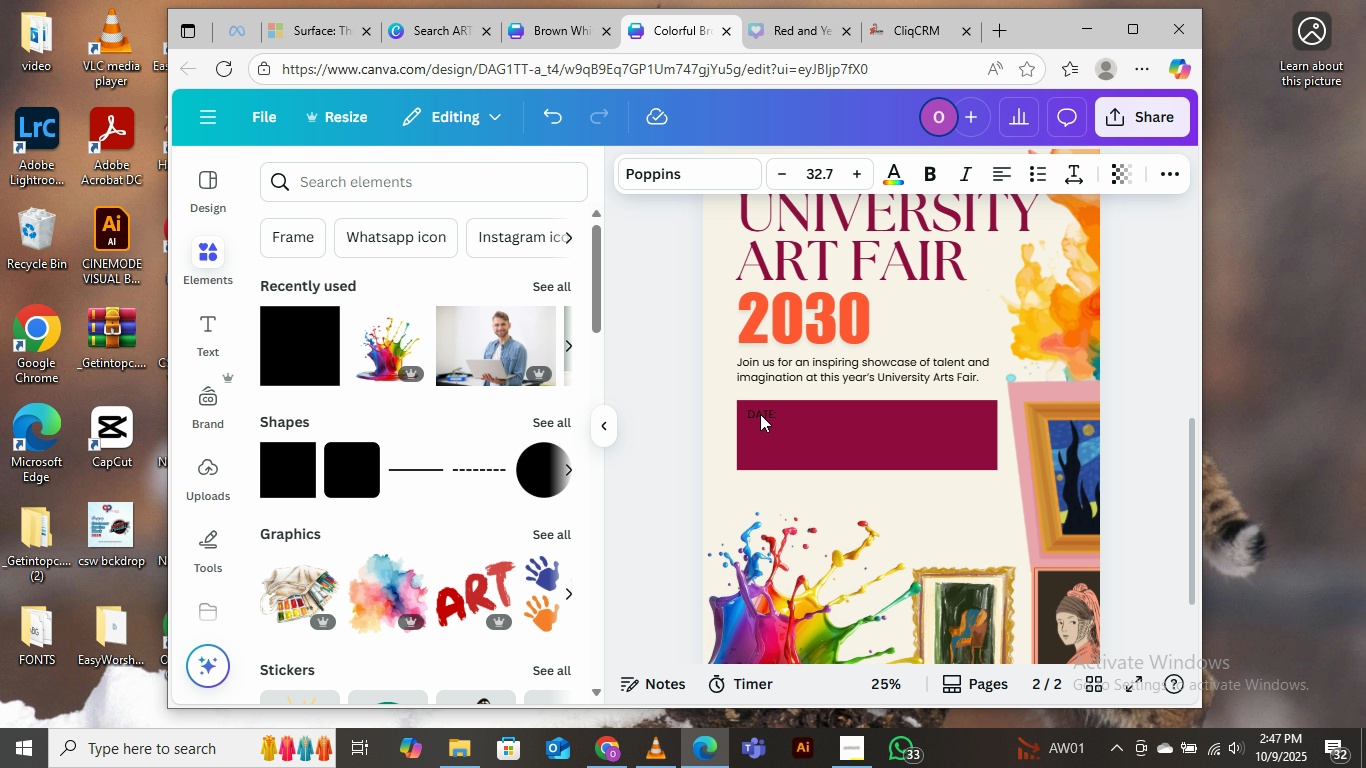 
key(ArrowDown)
 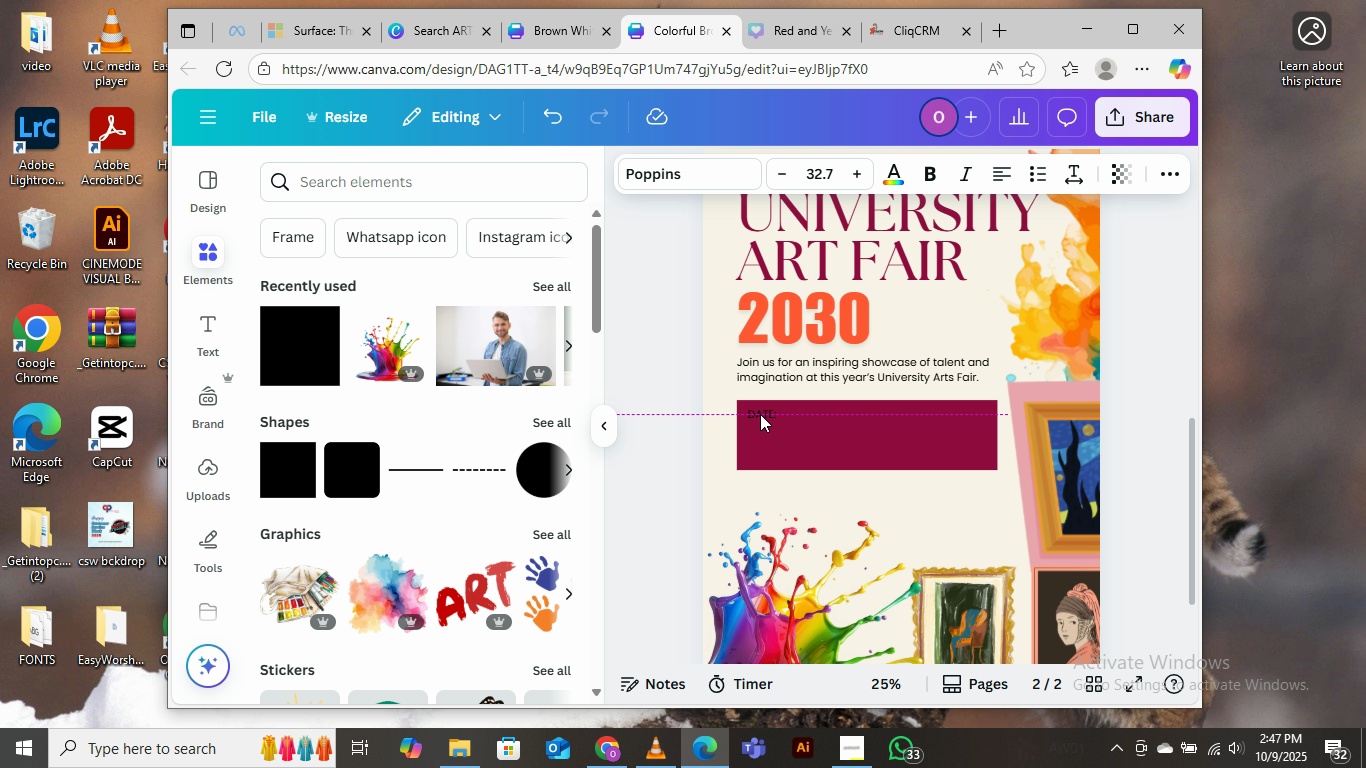 
key(ArrowUp)
 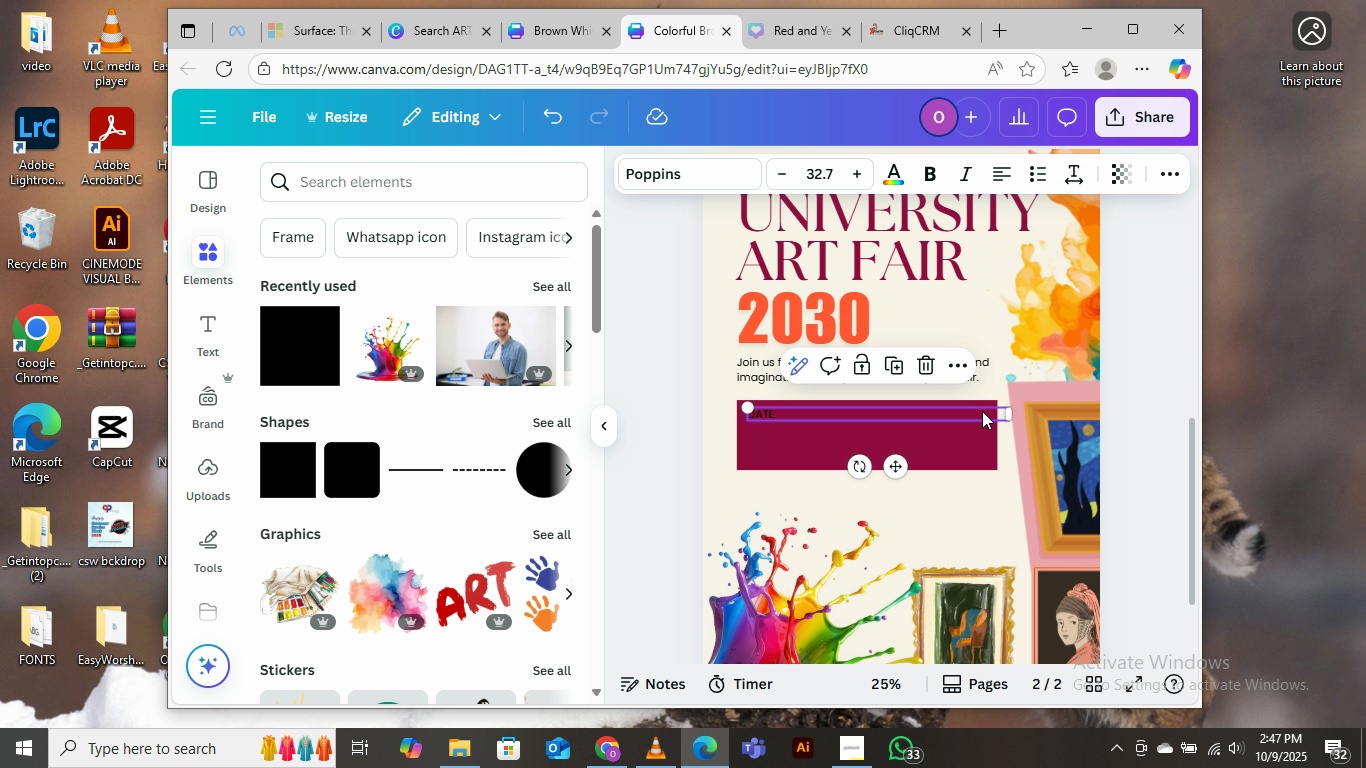 
left_click_drag(start_coordinate=[1012, 418], to_coordinate=[797, 421])
 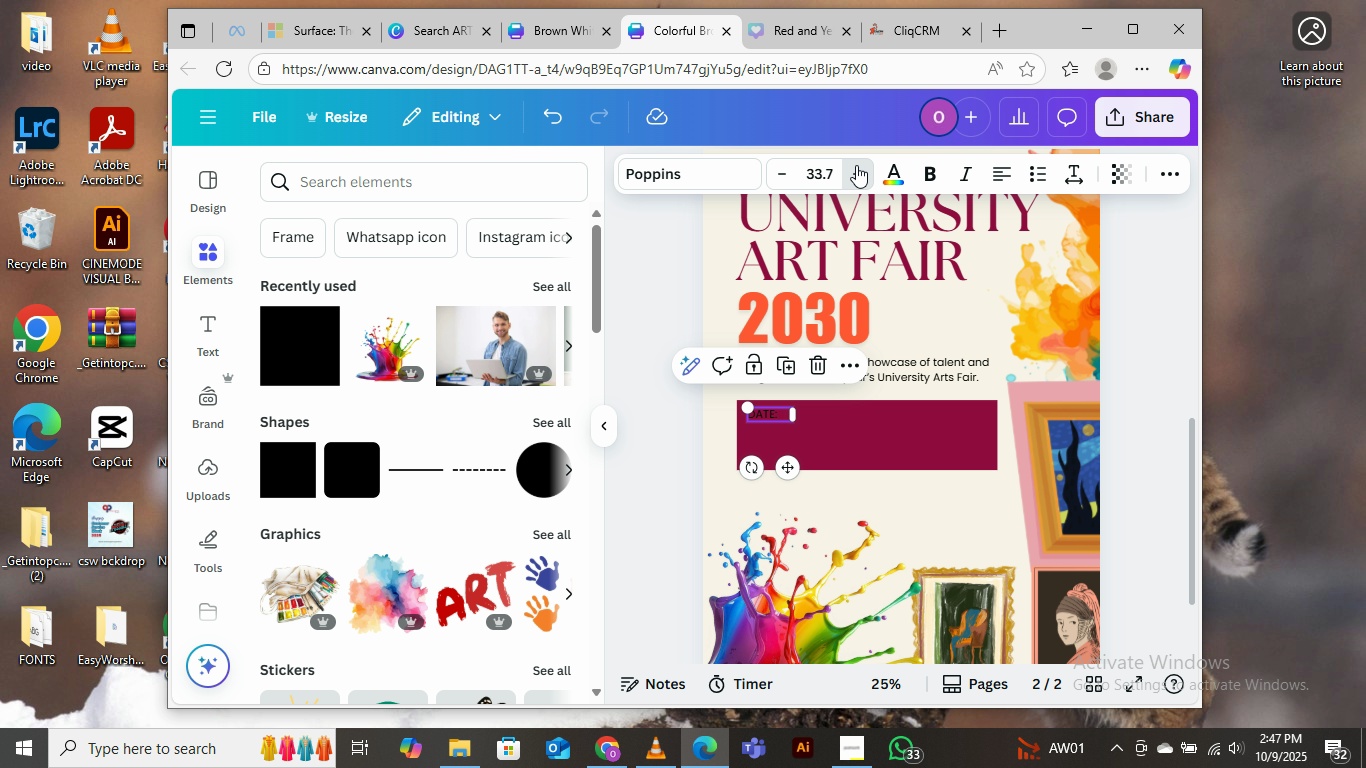 
double_click([856, 165])
 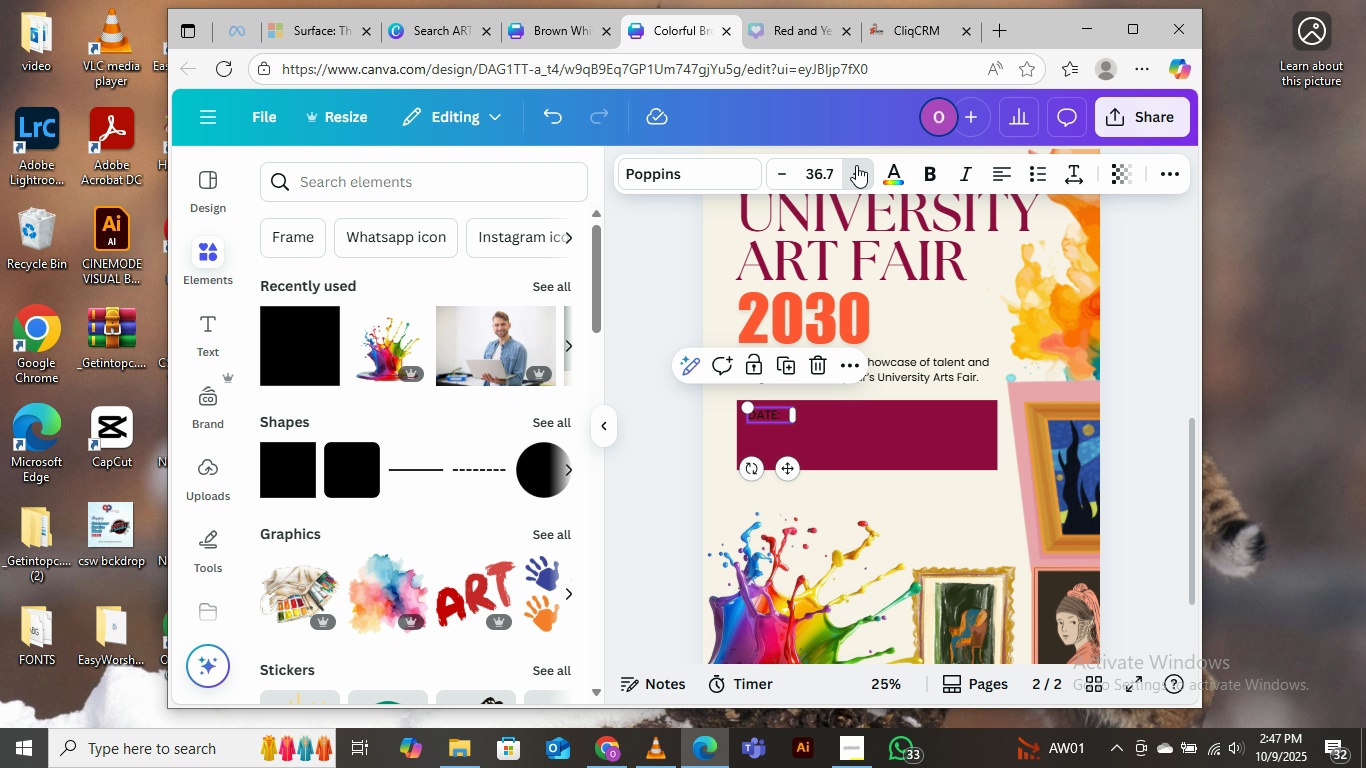 
triple_click([856, 165])
 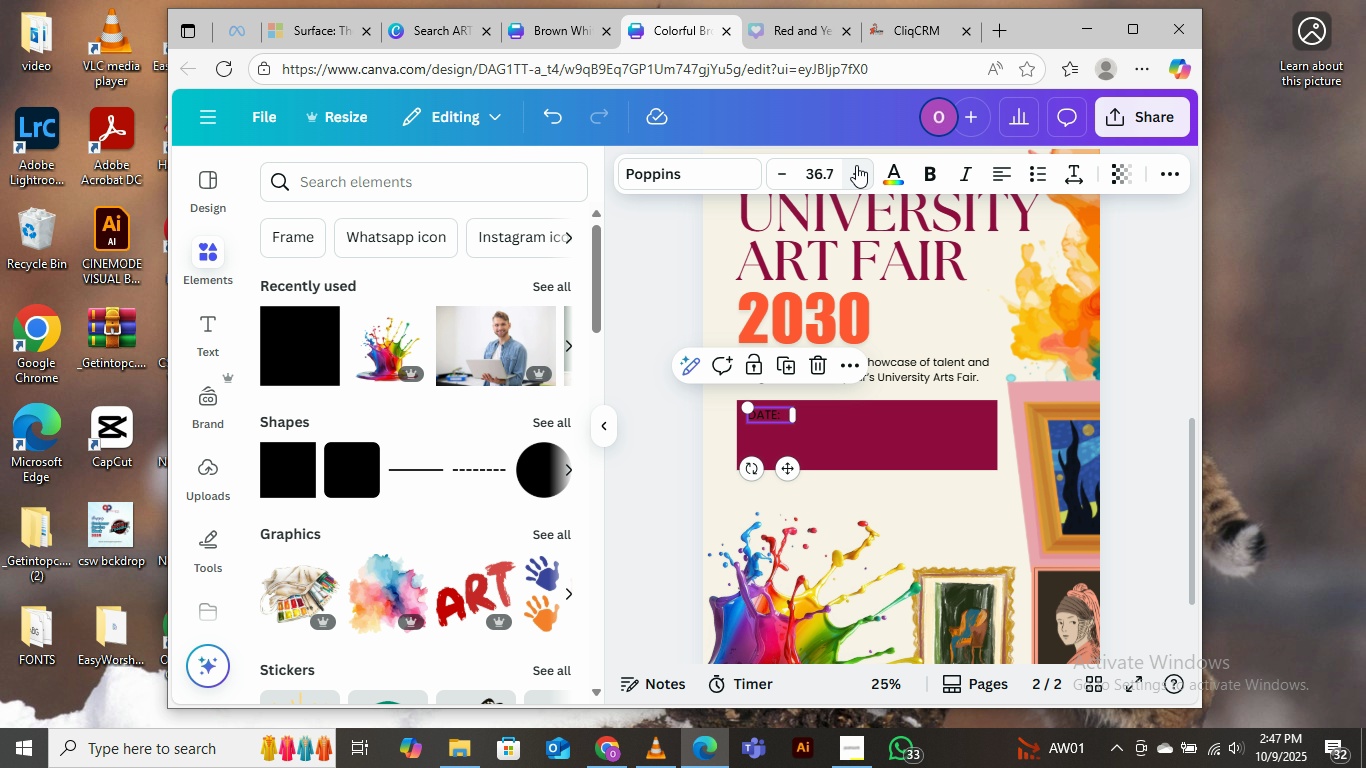 
triple_click([856, 165])
 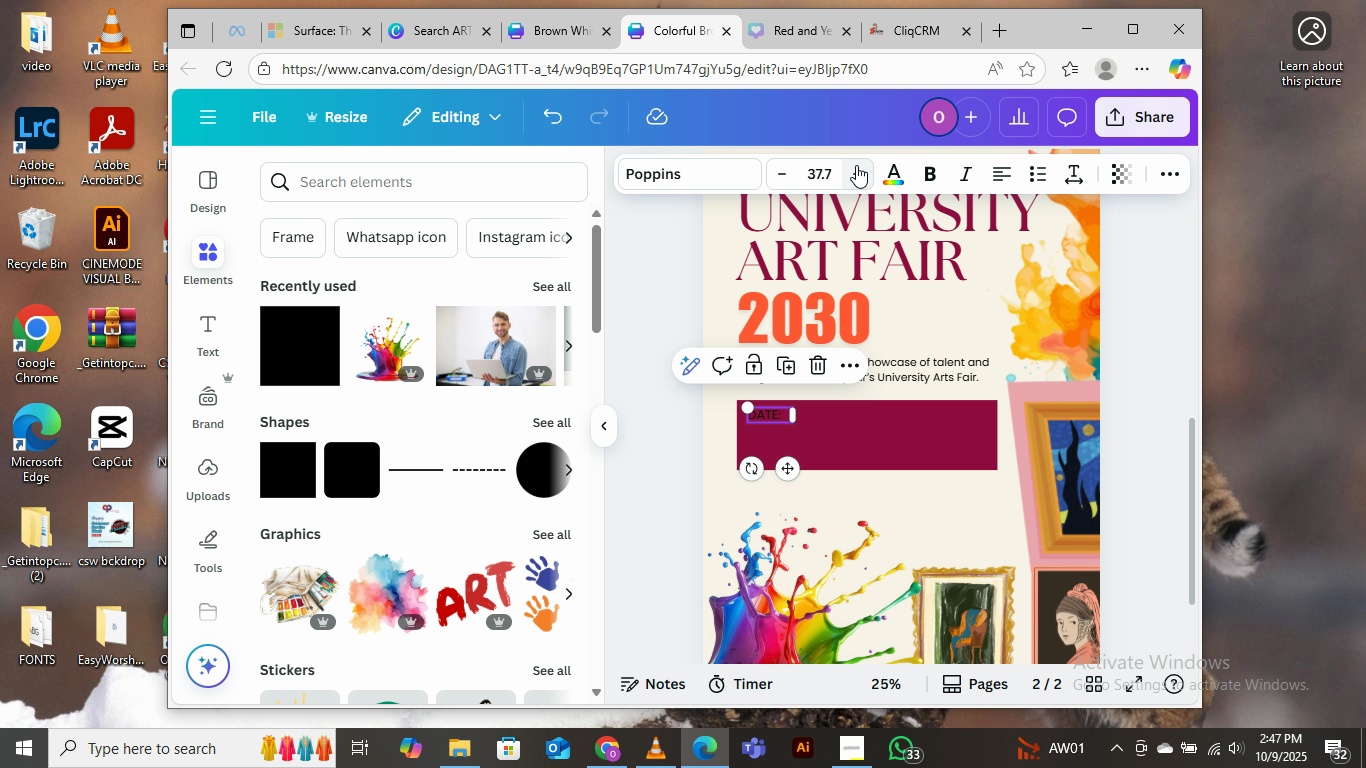 
triple_click([856, 165])
 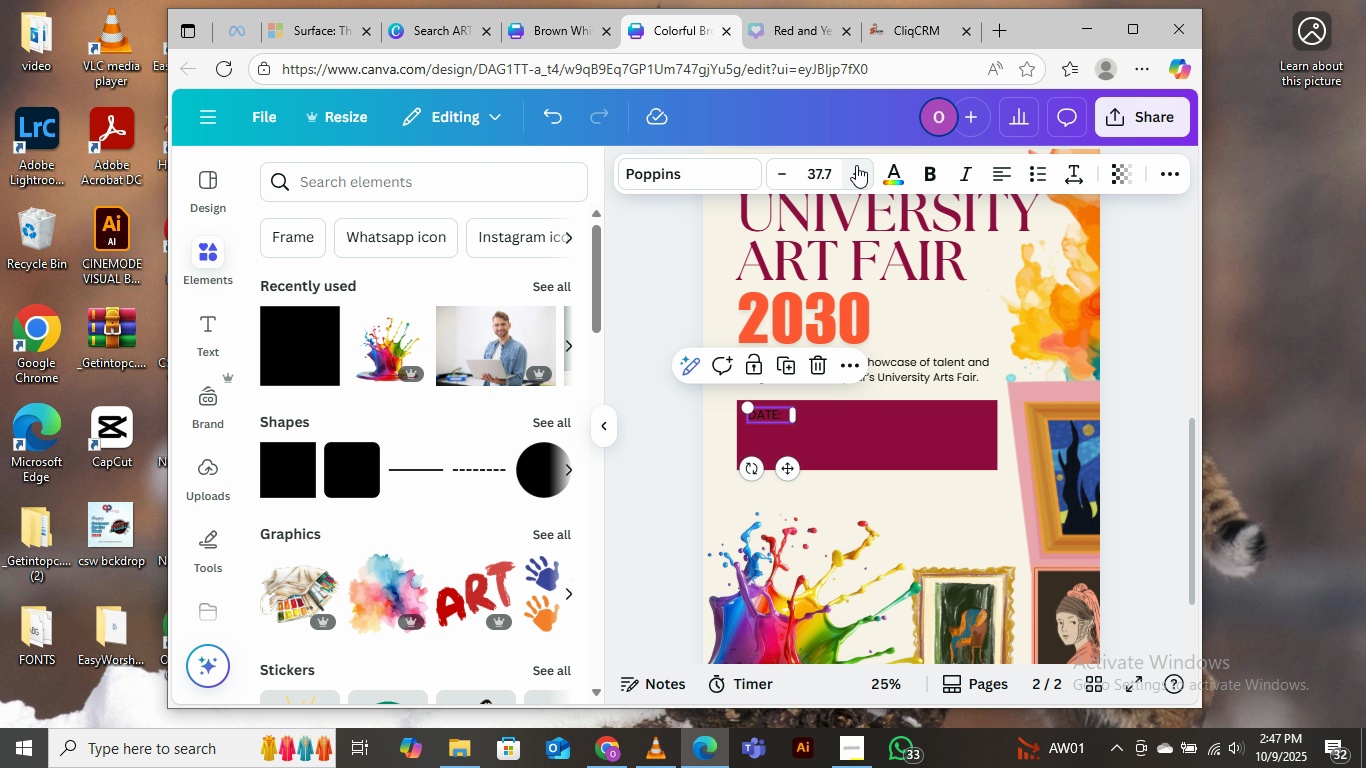 
wait(10.77)
 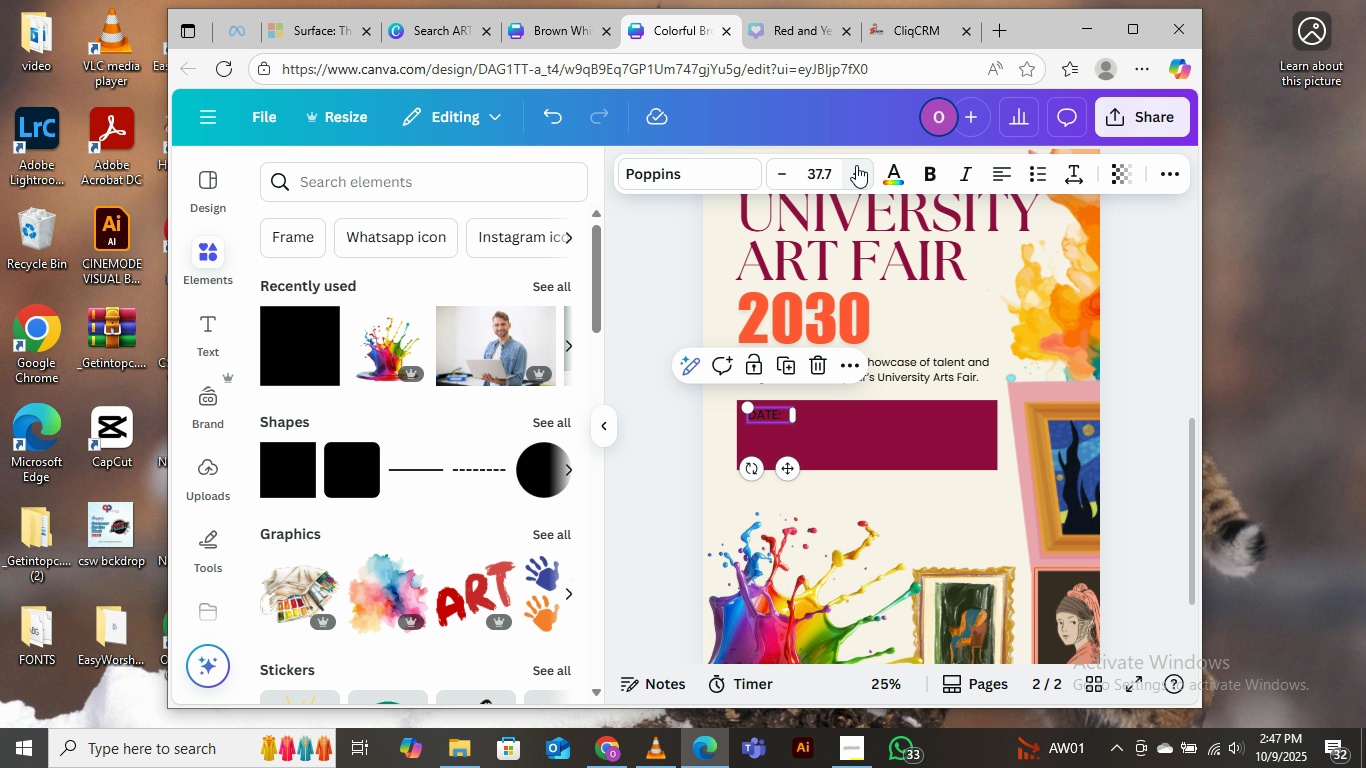 
left_click([935, 181])
 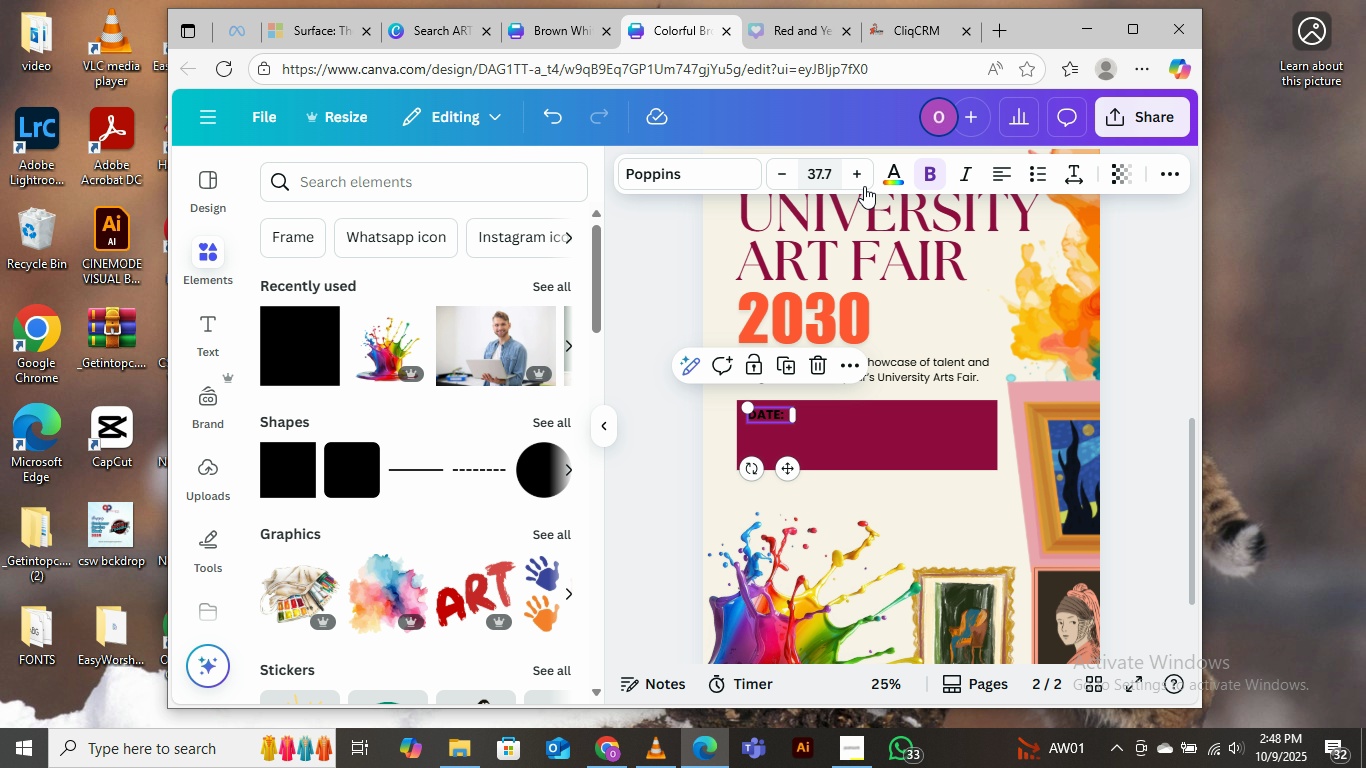 
left_click([886, 175])
 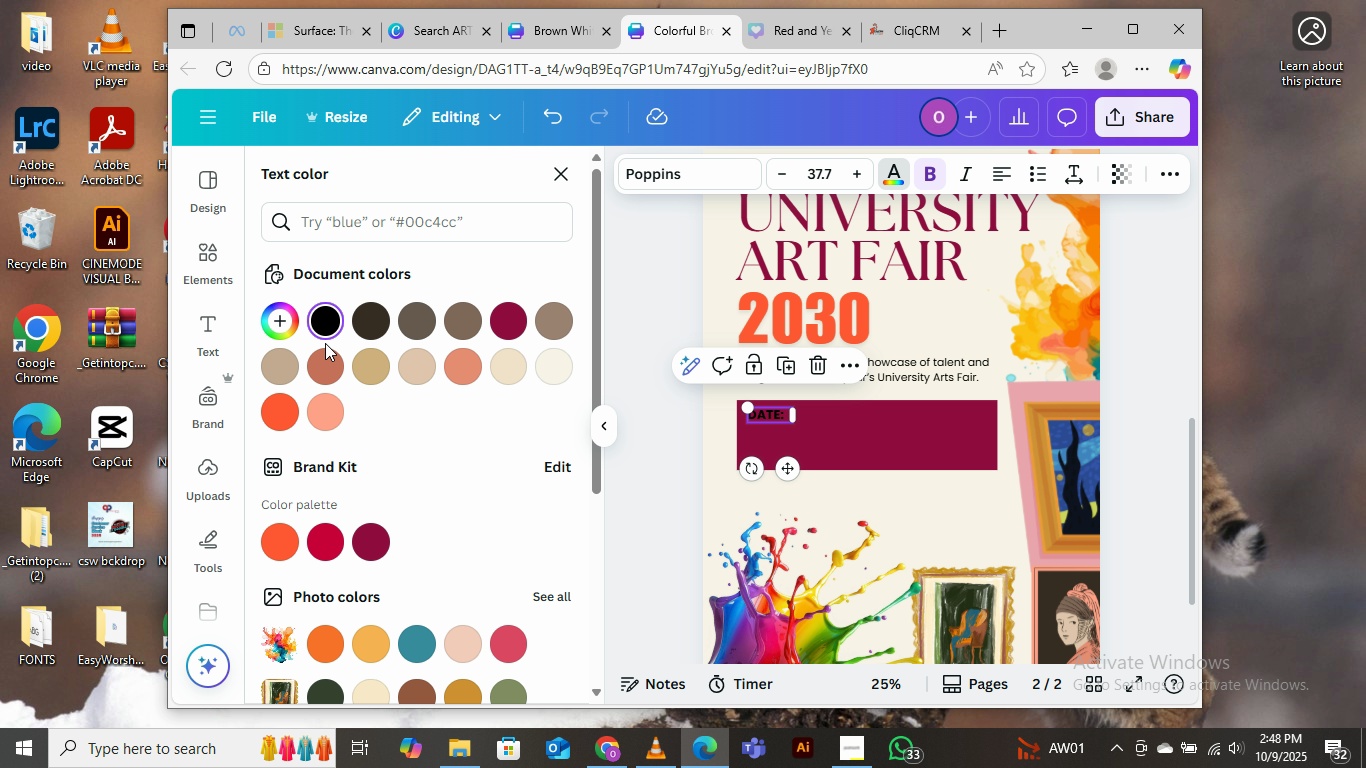 
left_click([275, 302])
 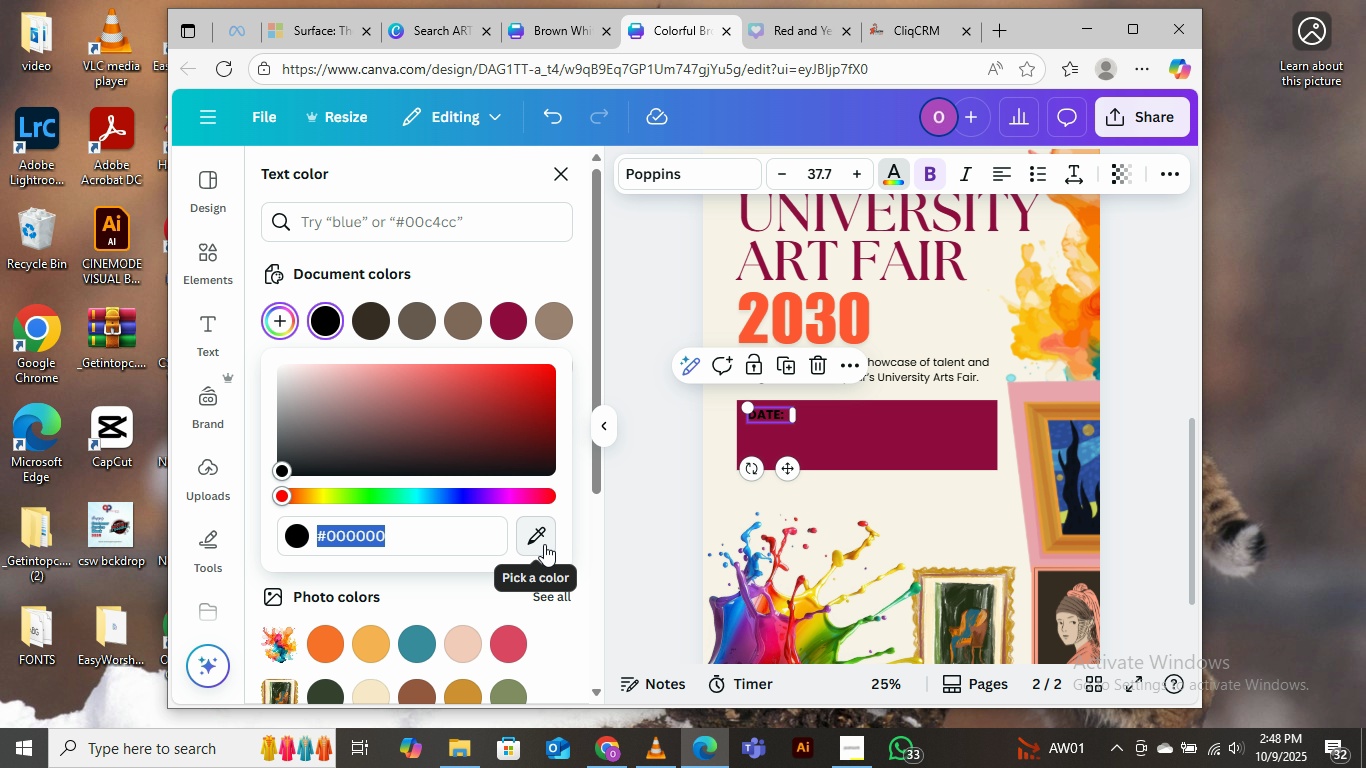 
left_click([544, 544])
 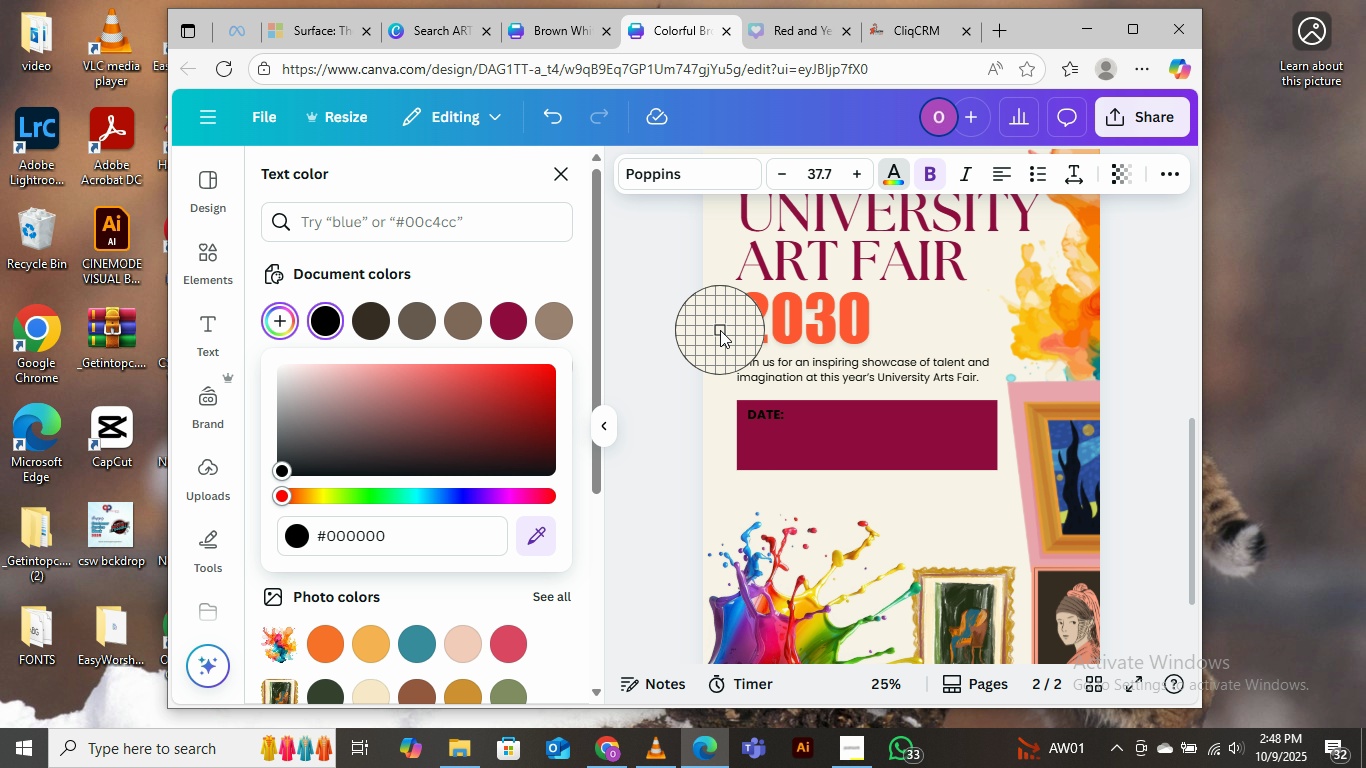 
left_click([720, 330])
 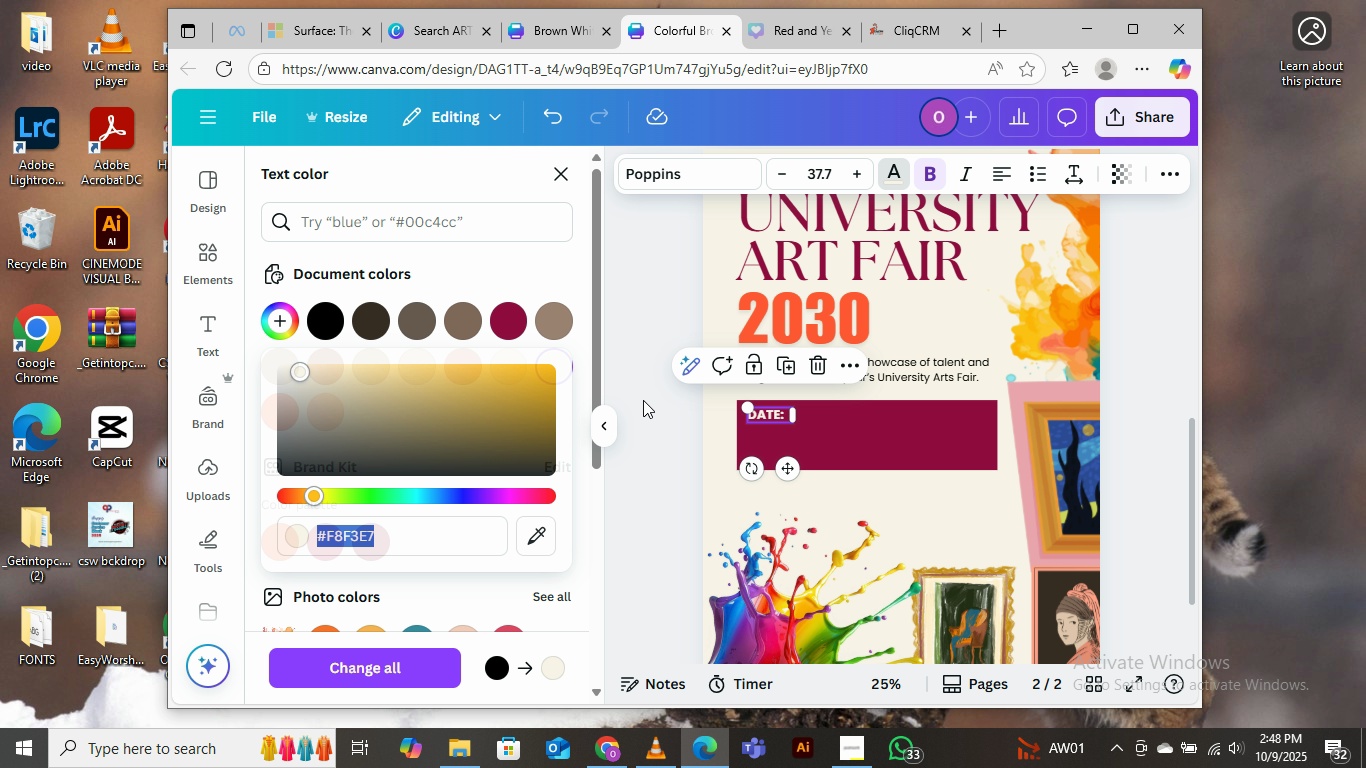 
left_click([643, 400])
 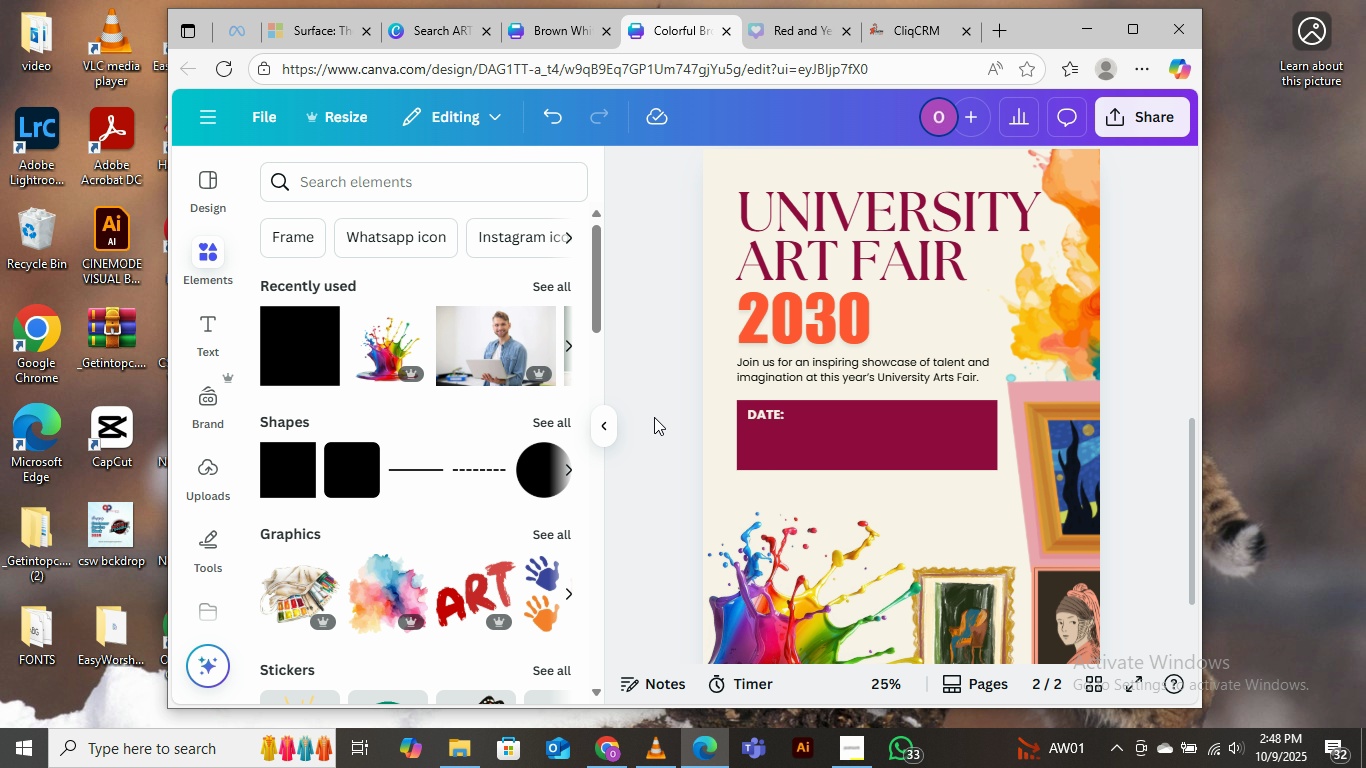 
left_click([654, 417])
 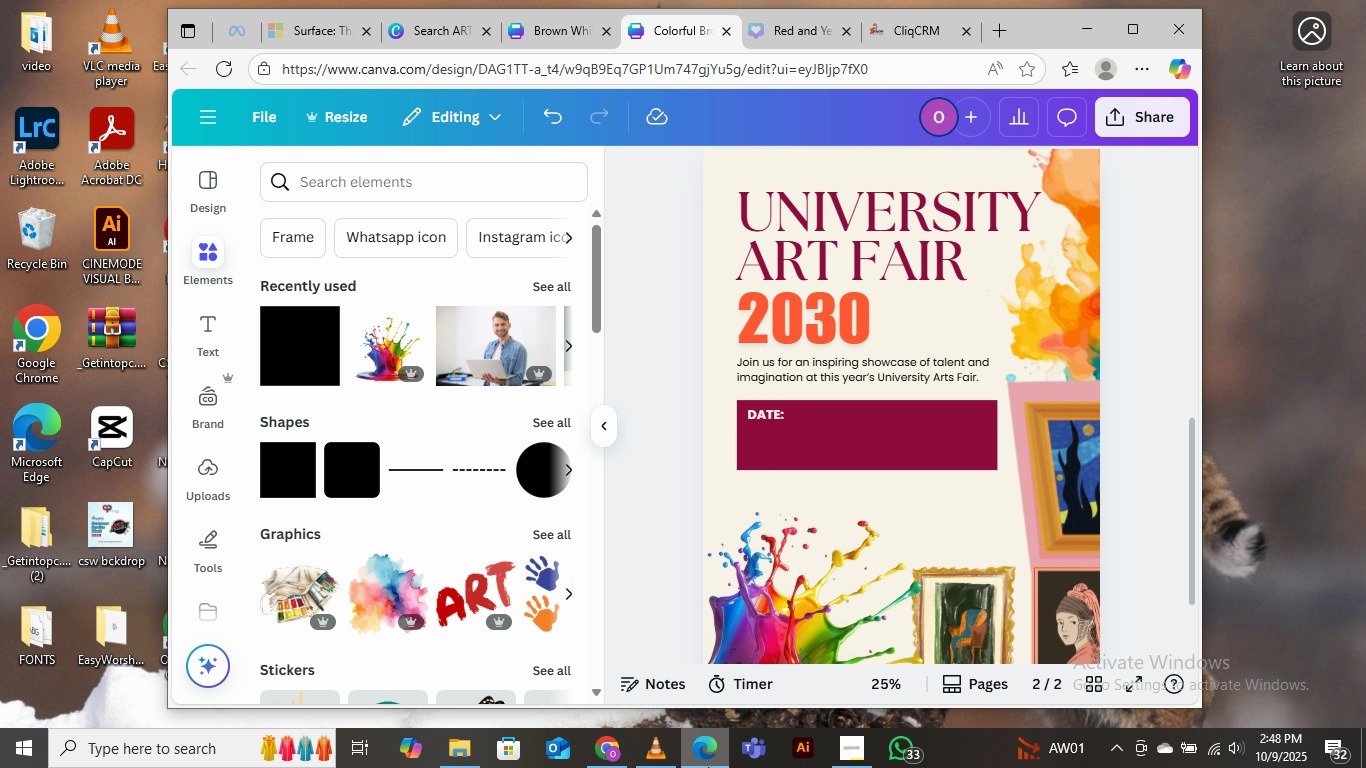 
mouse_move([645, 728])
 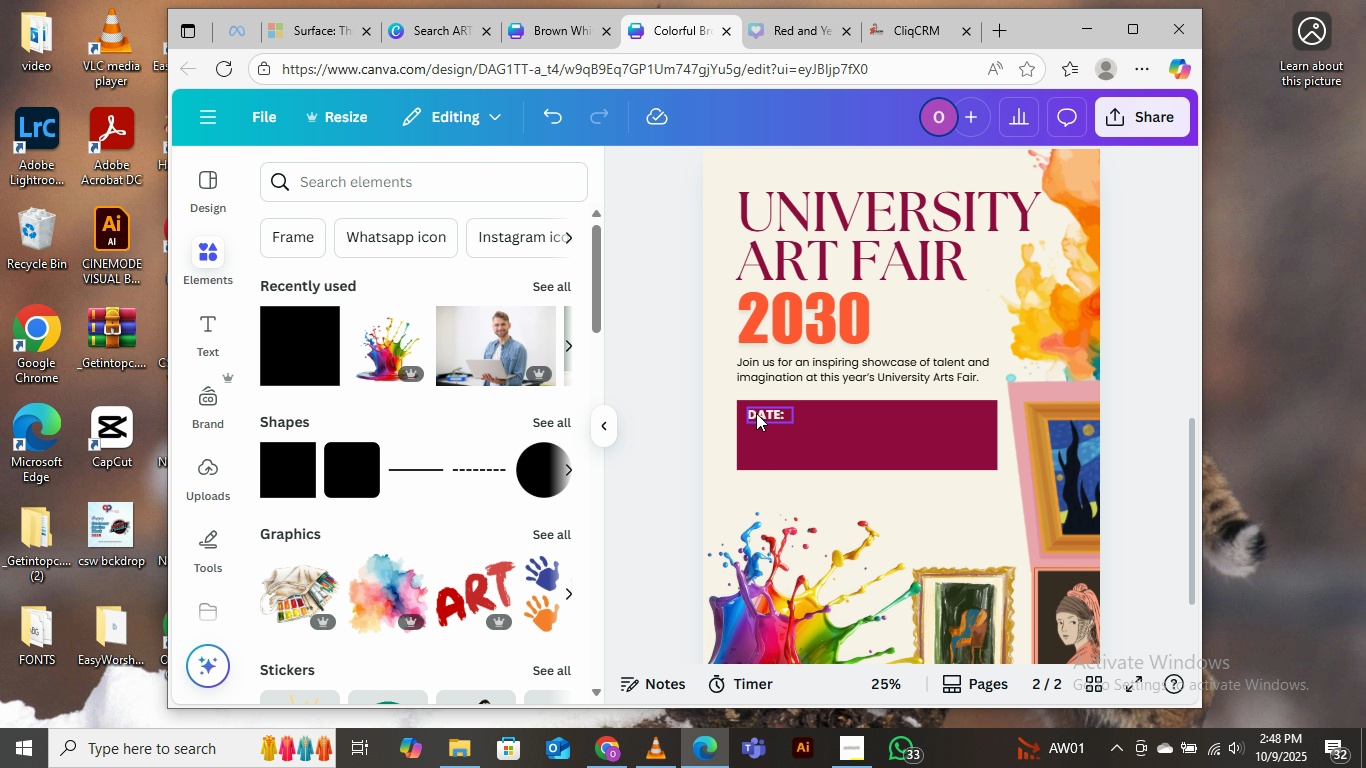 
left_click([756, 413])
 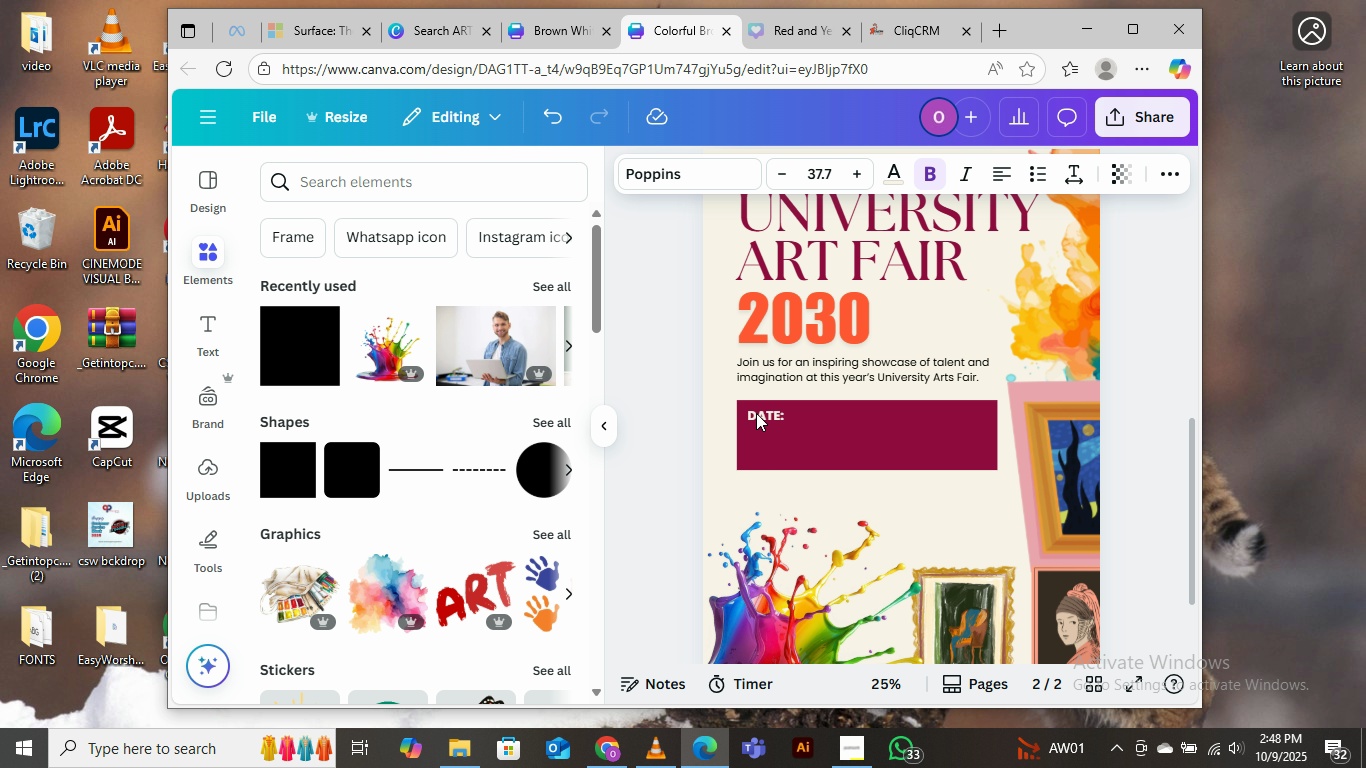 
key(ArrowDown)
 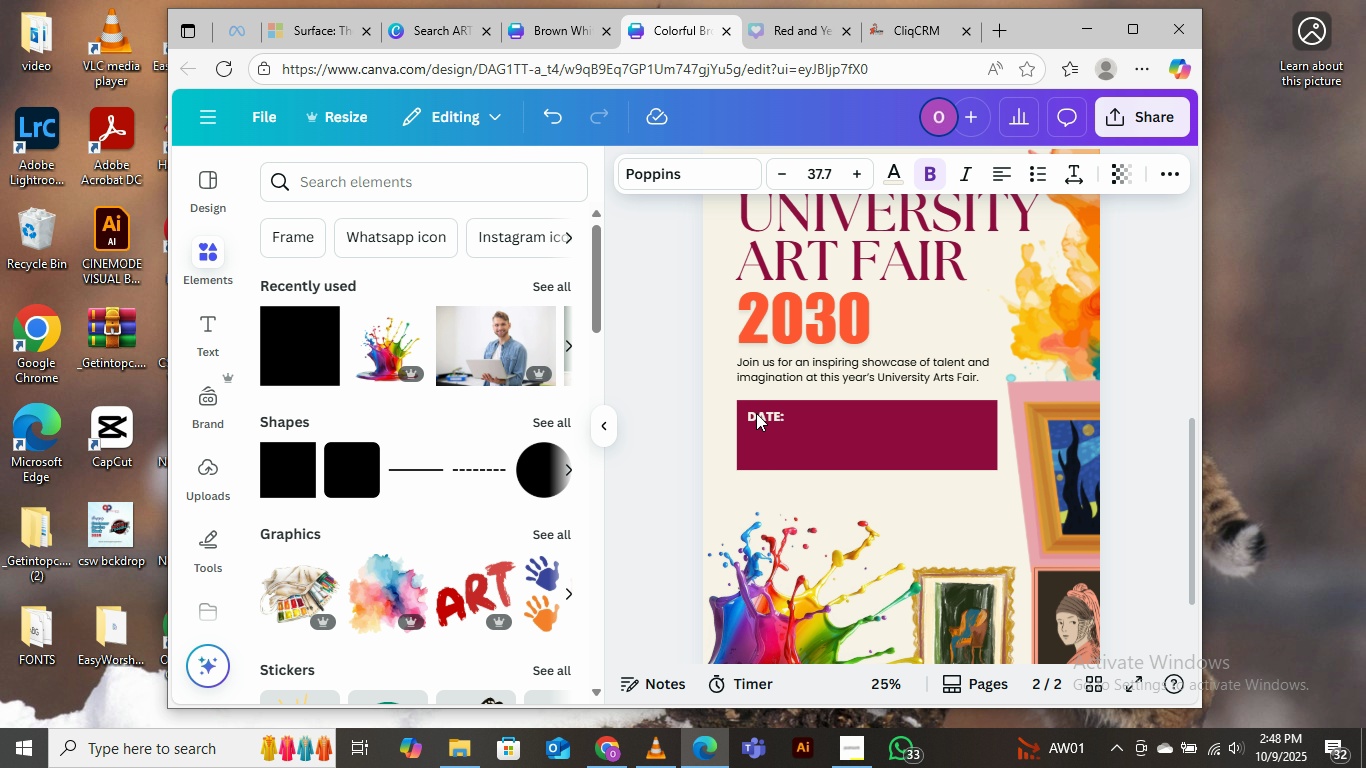 
key(ArrowDown)
 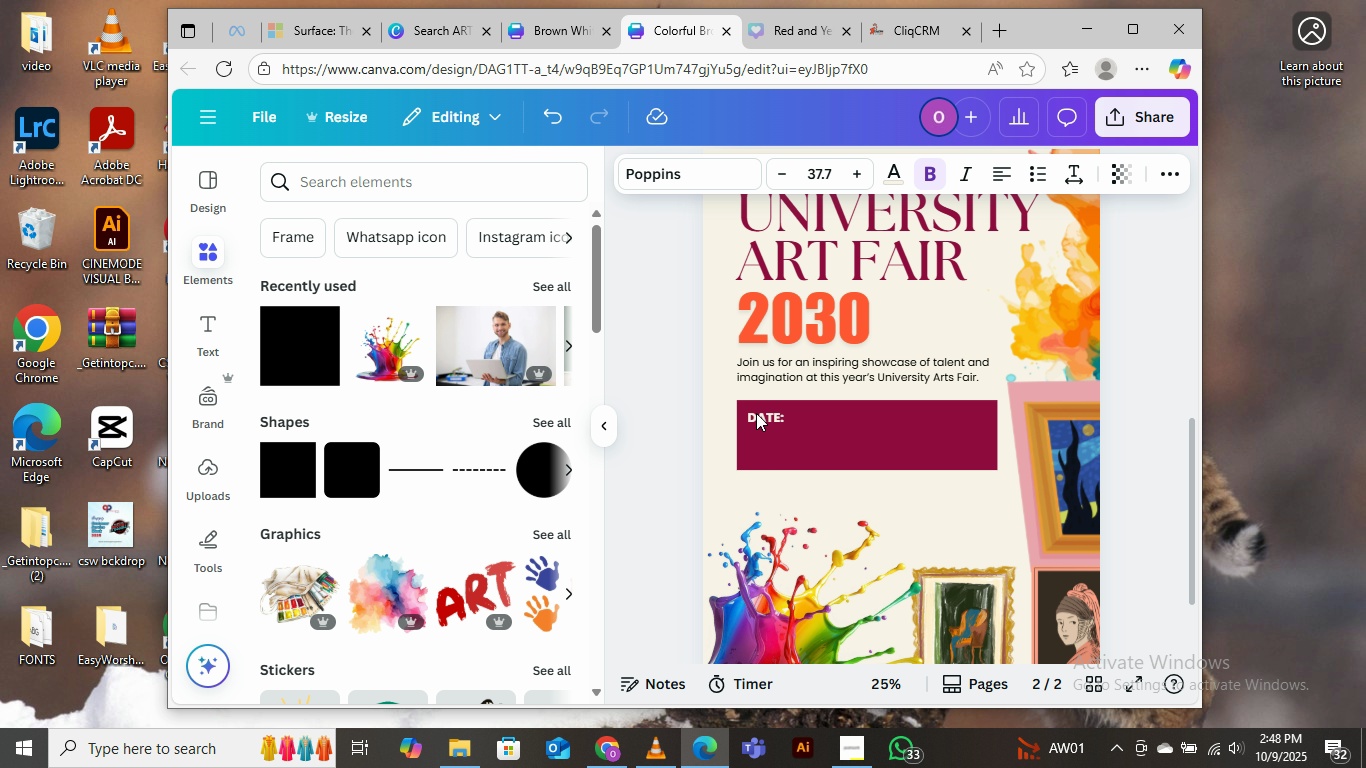 
key(ArrowDown)
 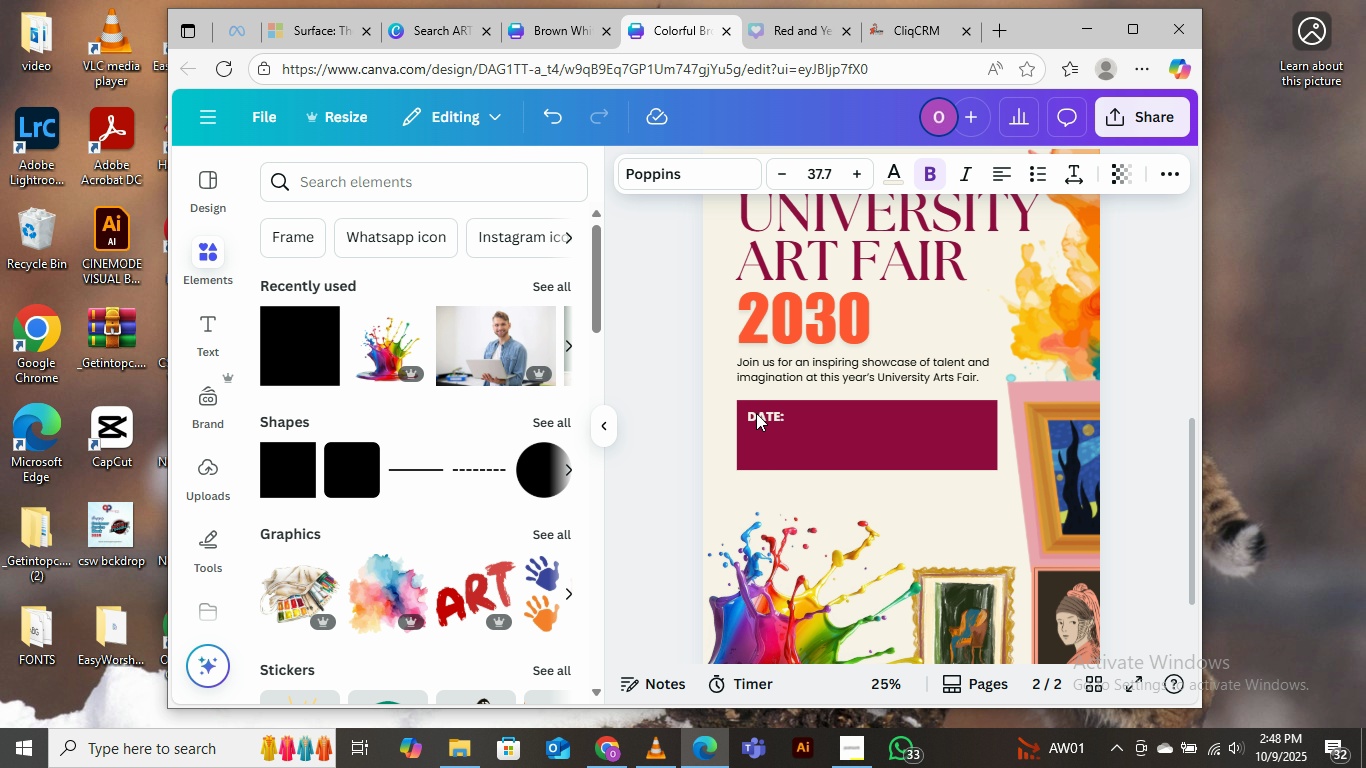 
key(ArrowUp)
 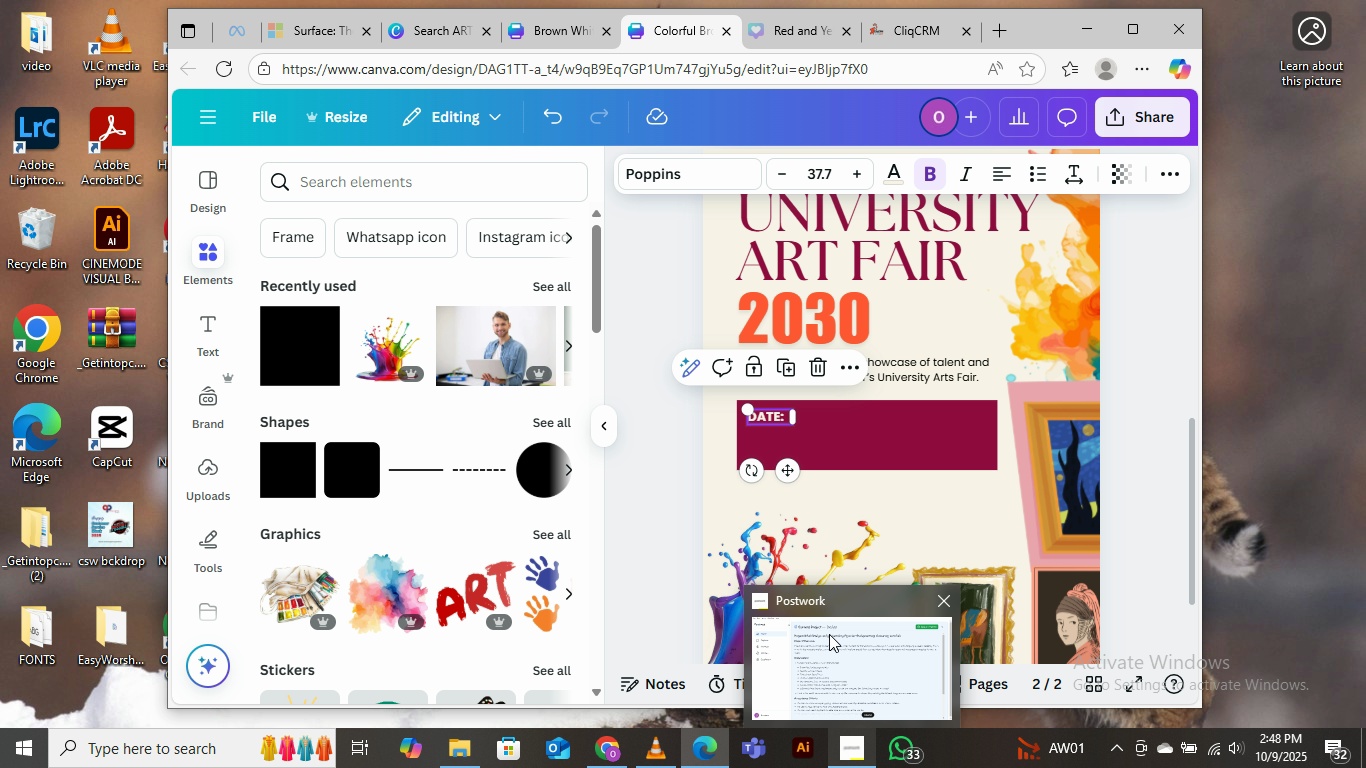 
left_click([838, 652])